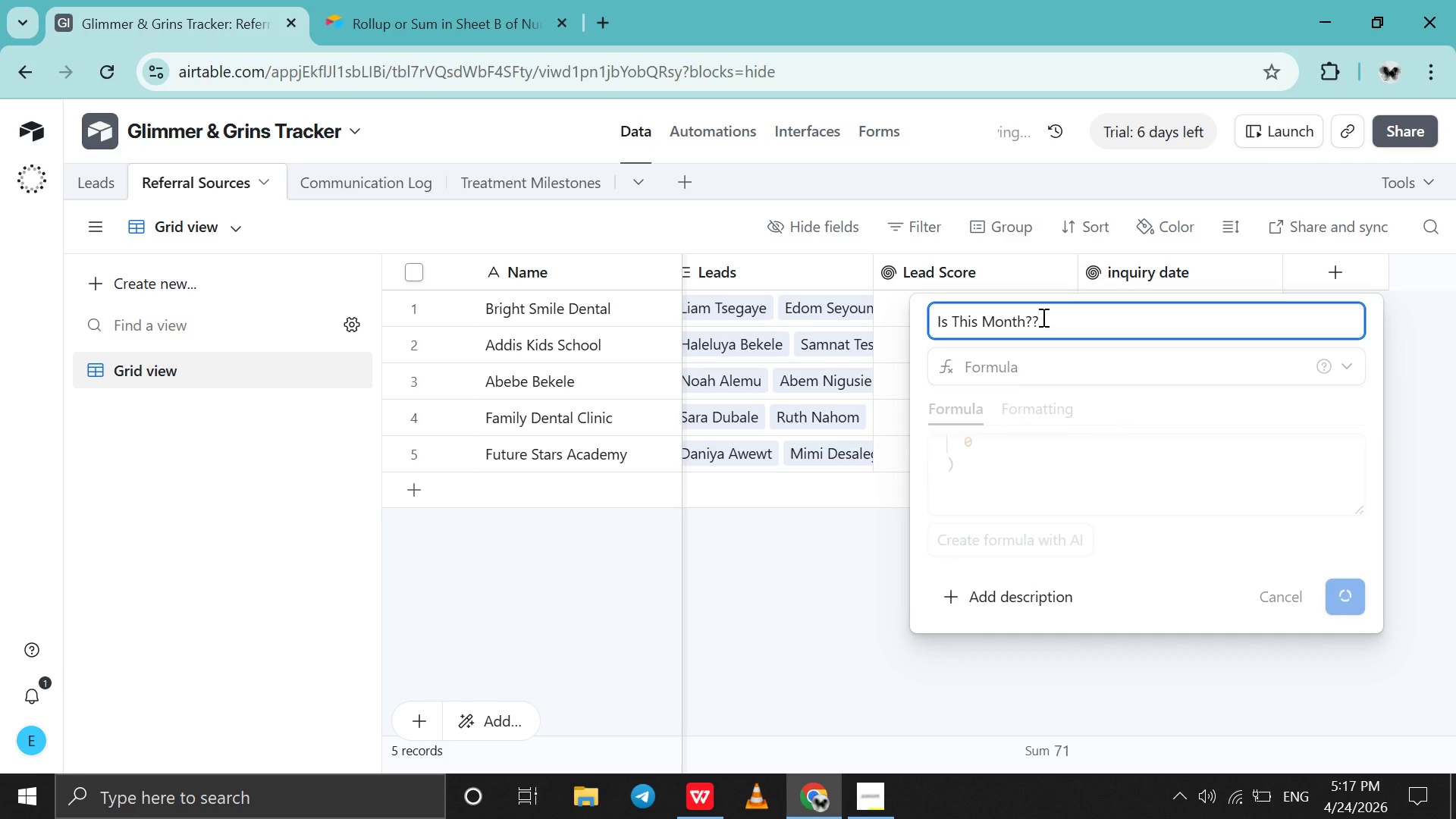 
 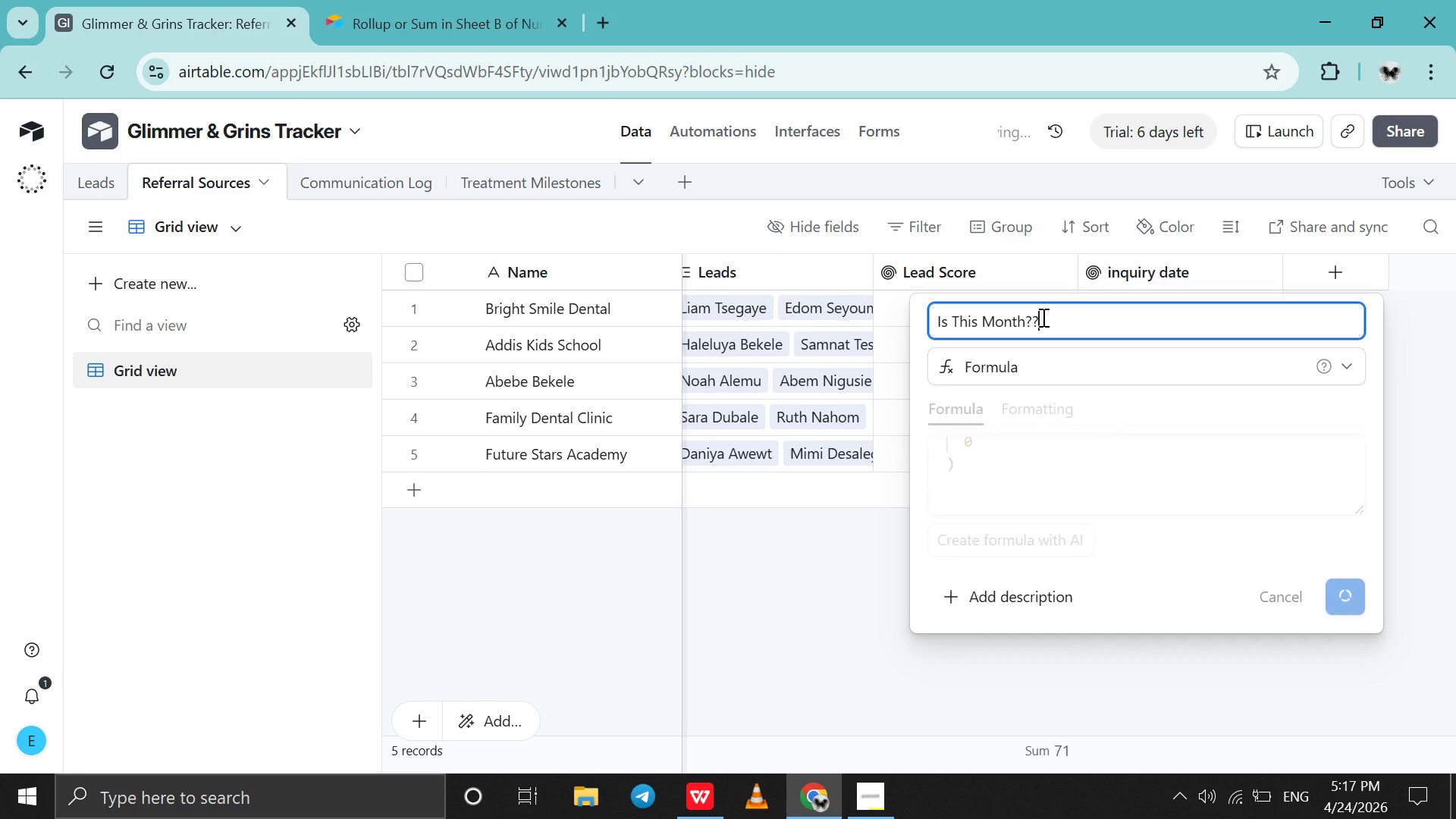 
key(Enter)
 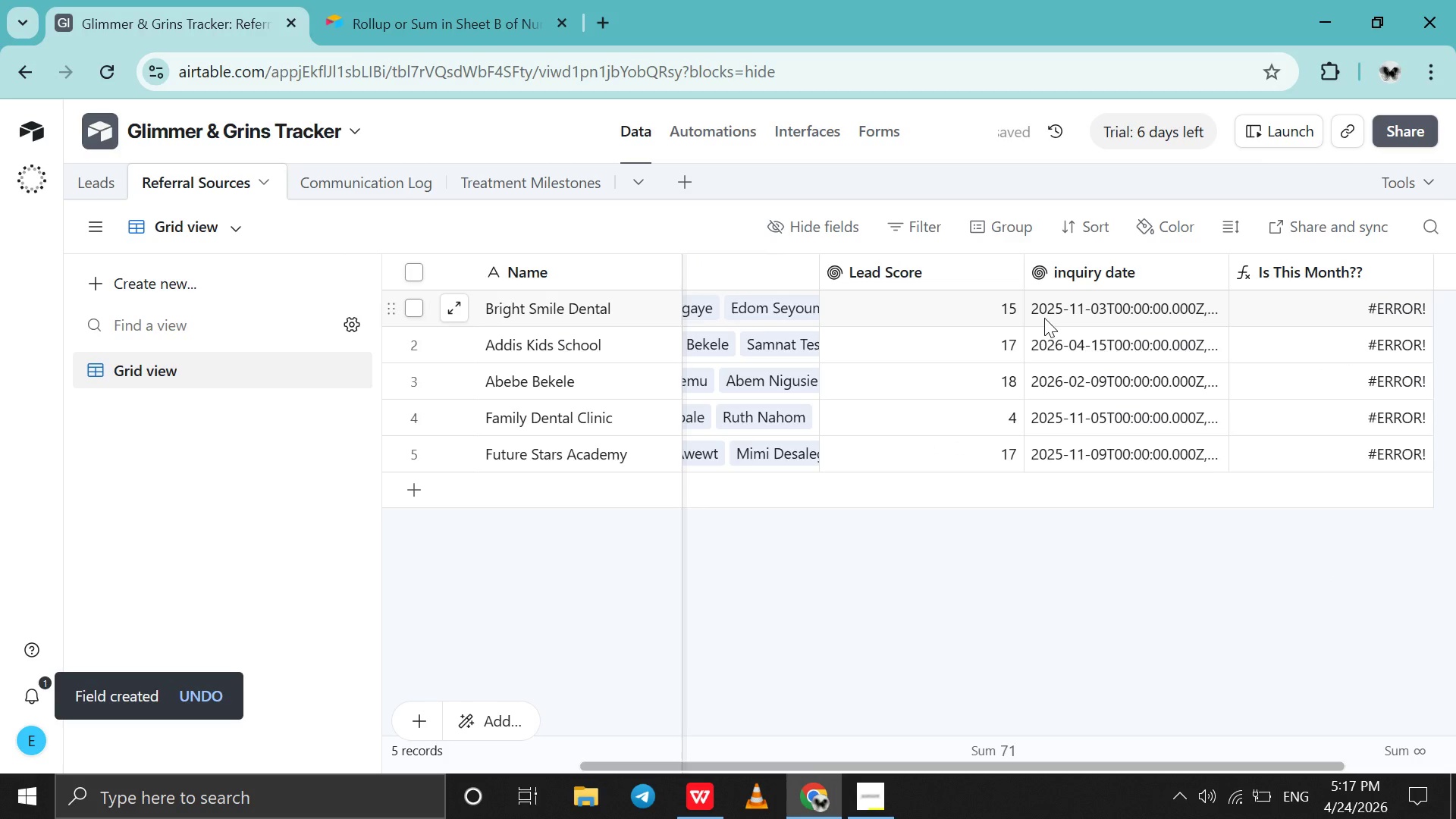 
scroll: coordinate [1151, 427], scroll_direction: down, amount: 2.0
 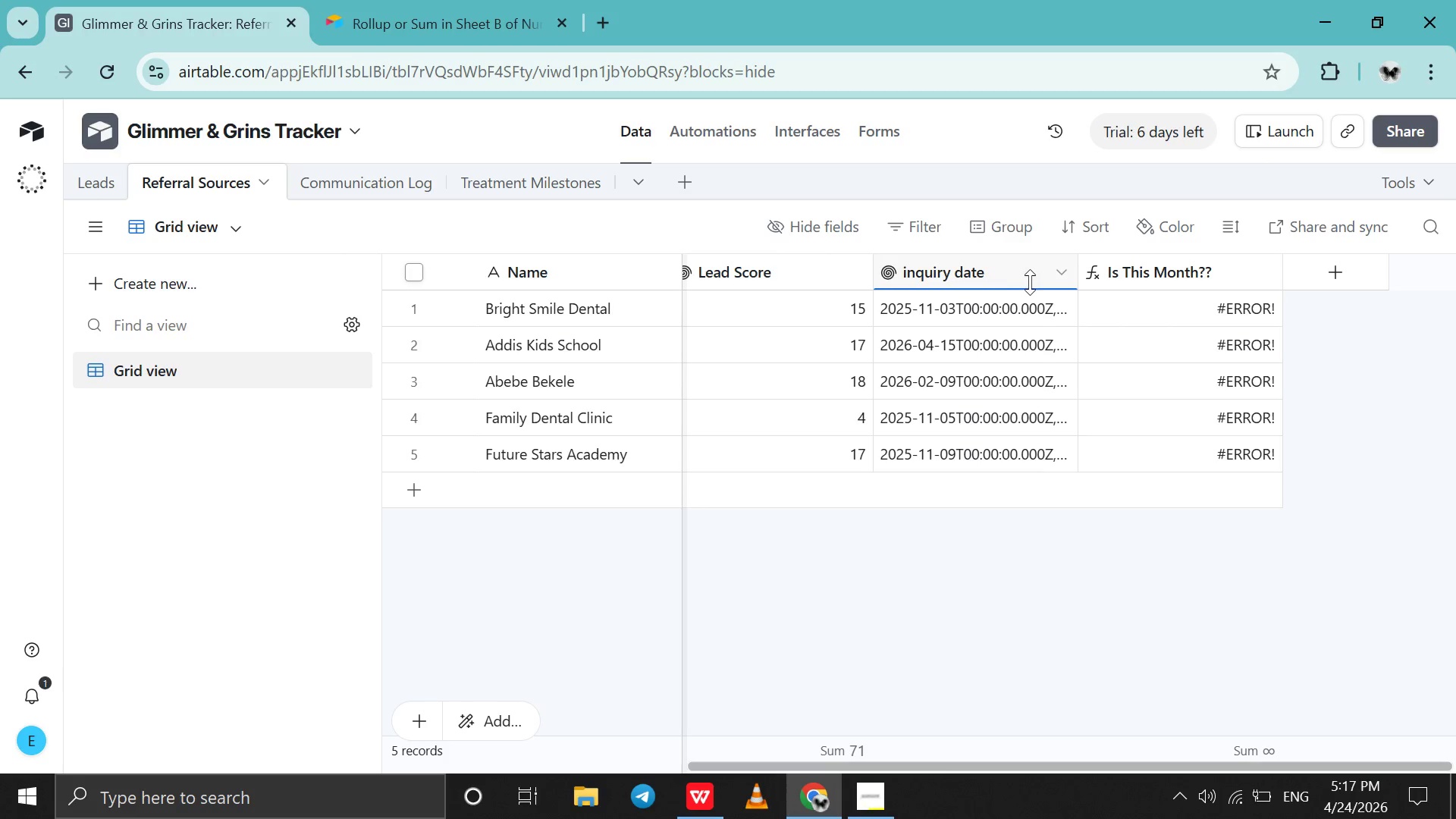 
wait(26.19)
 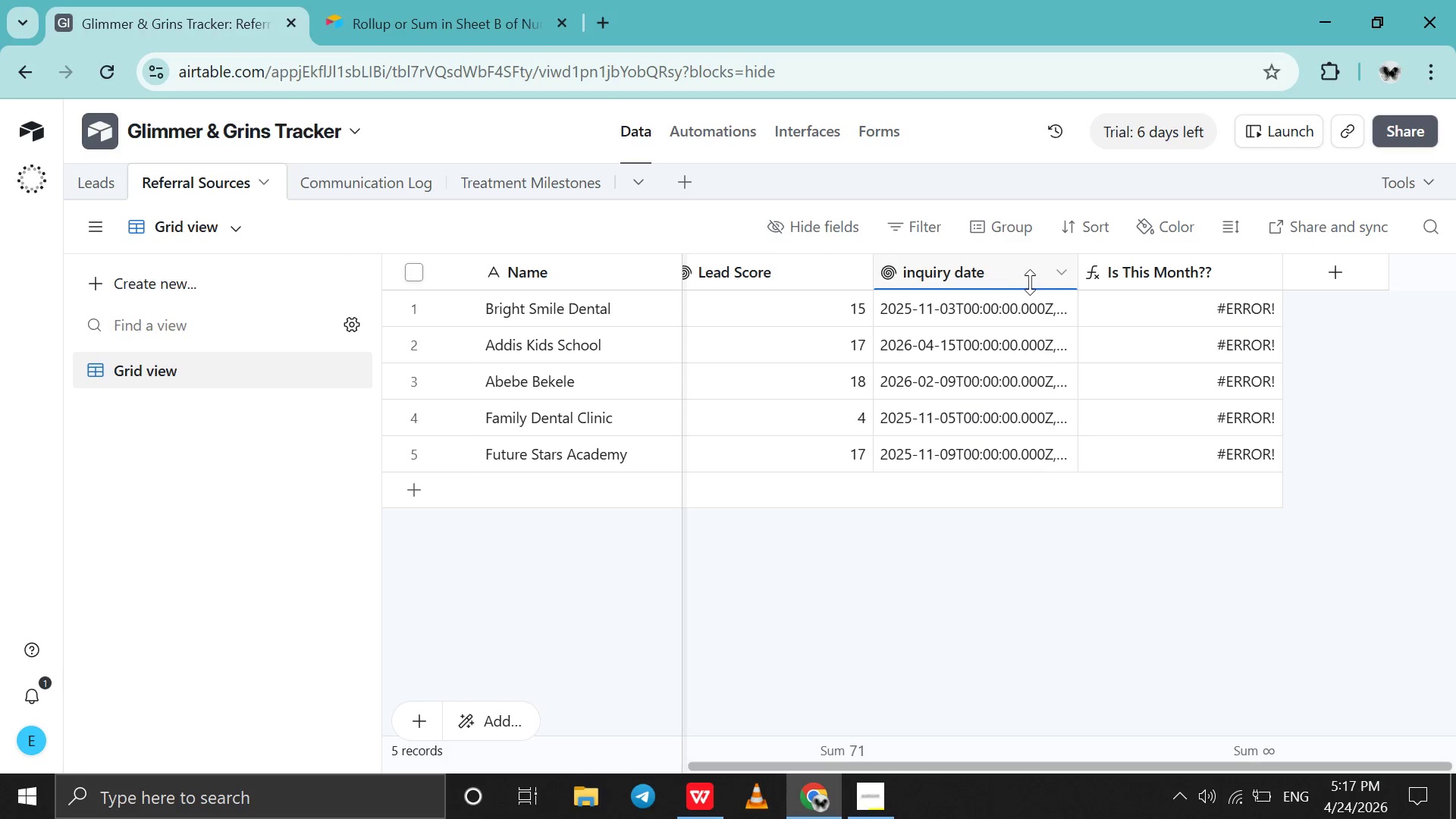 
mouse_move([1042, 243])
 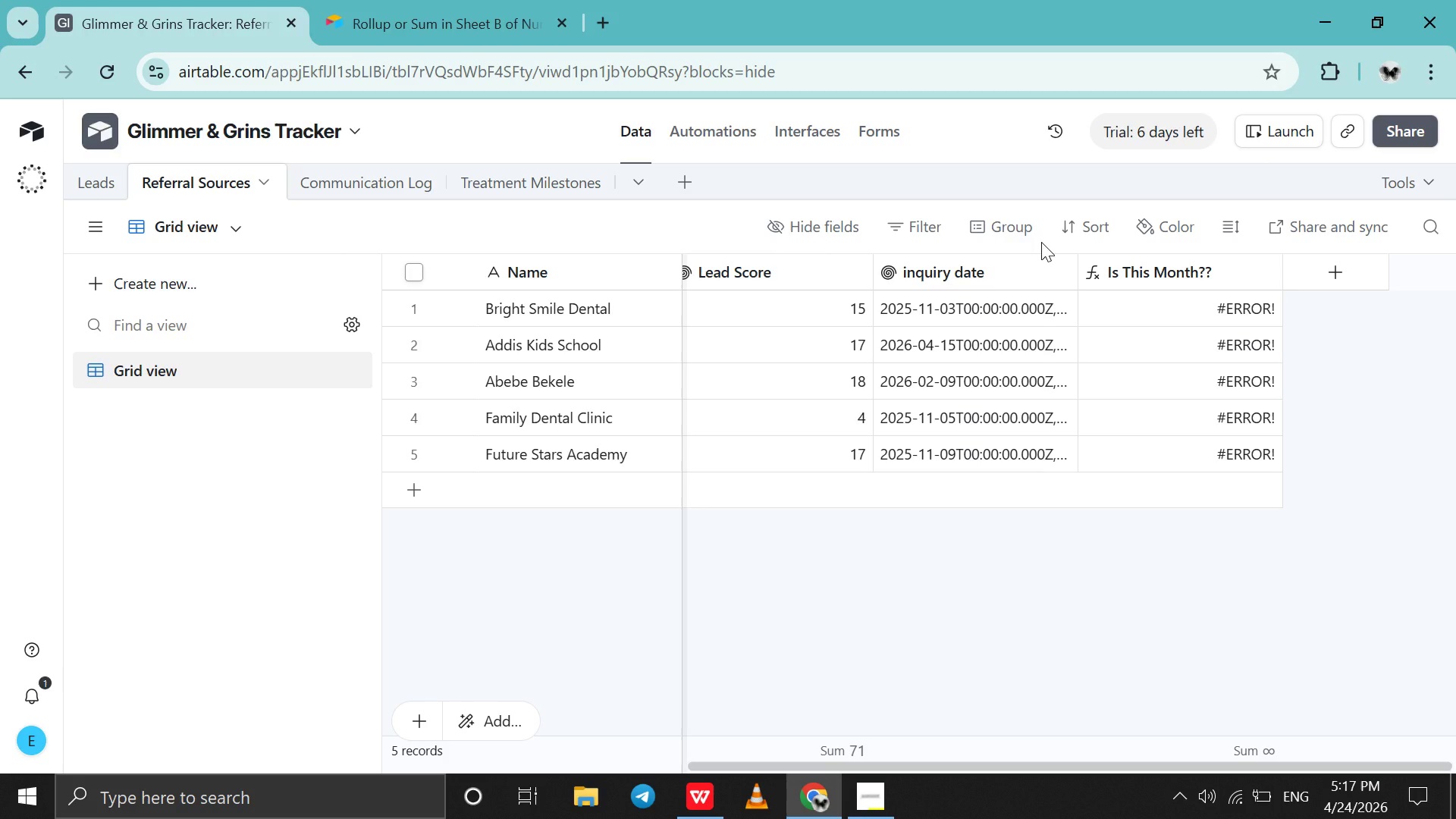 
wait(12.41)
 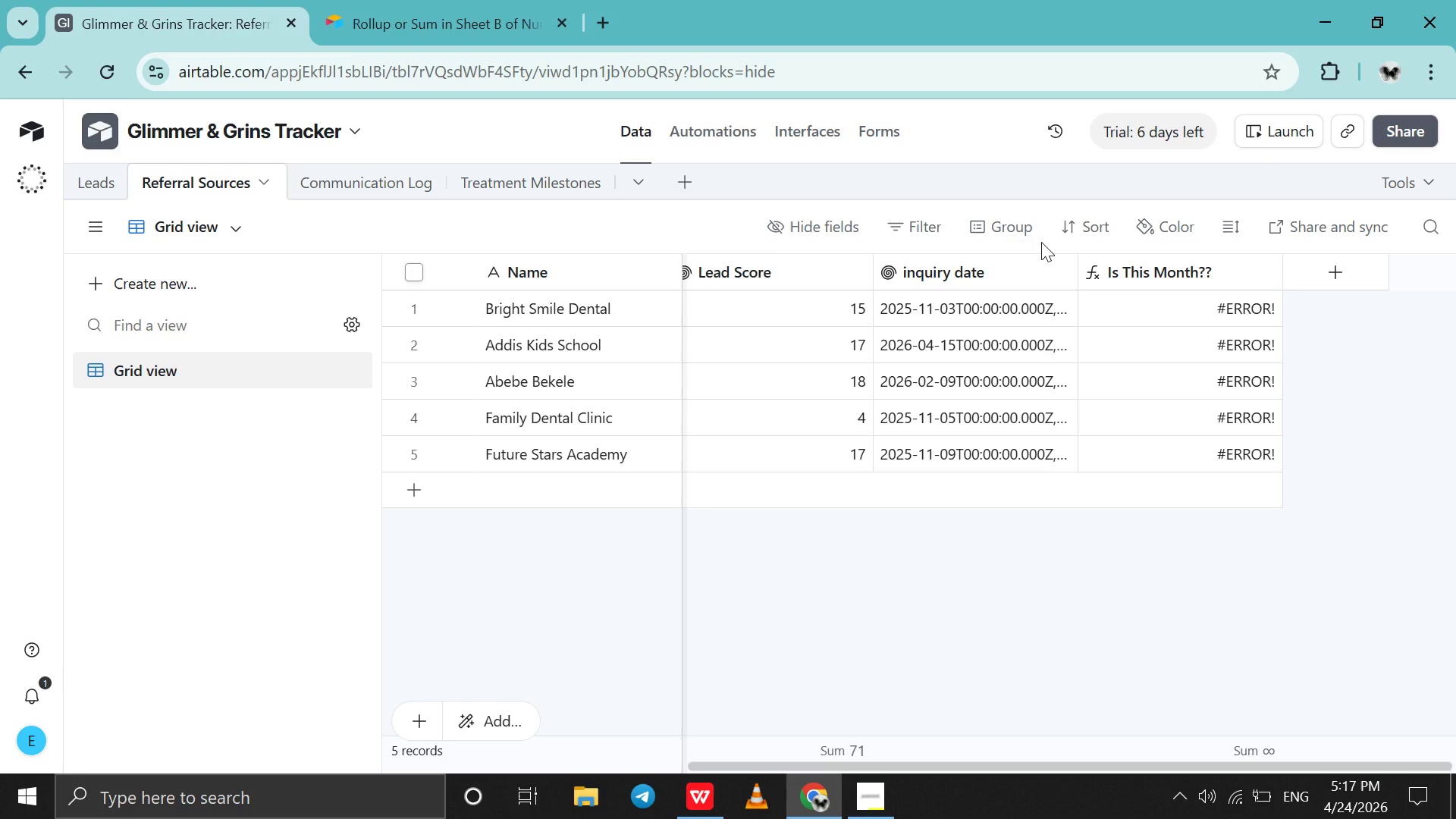 
double_click([1009, 268])
 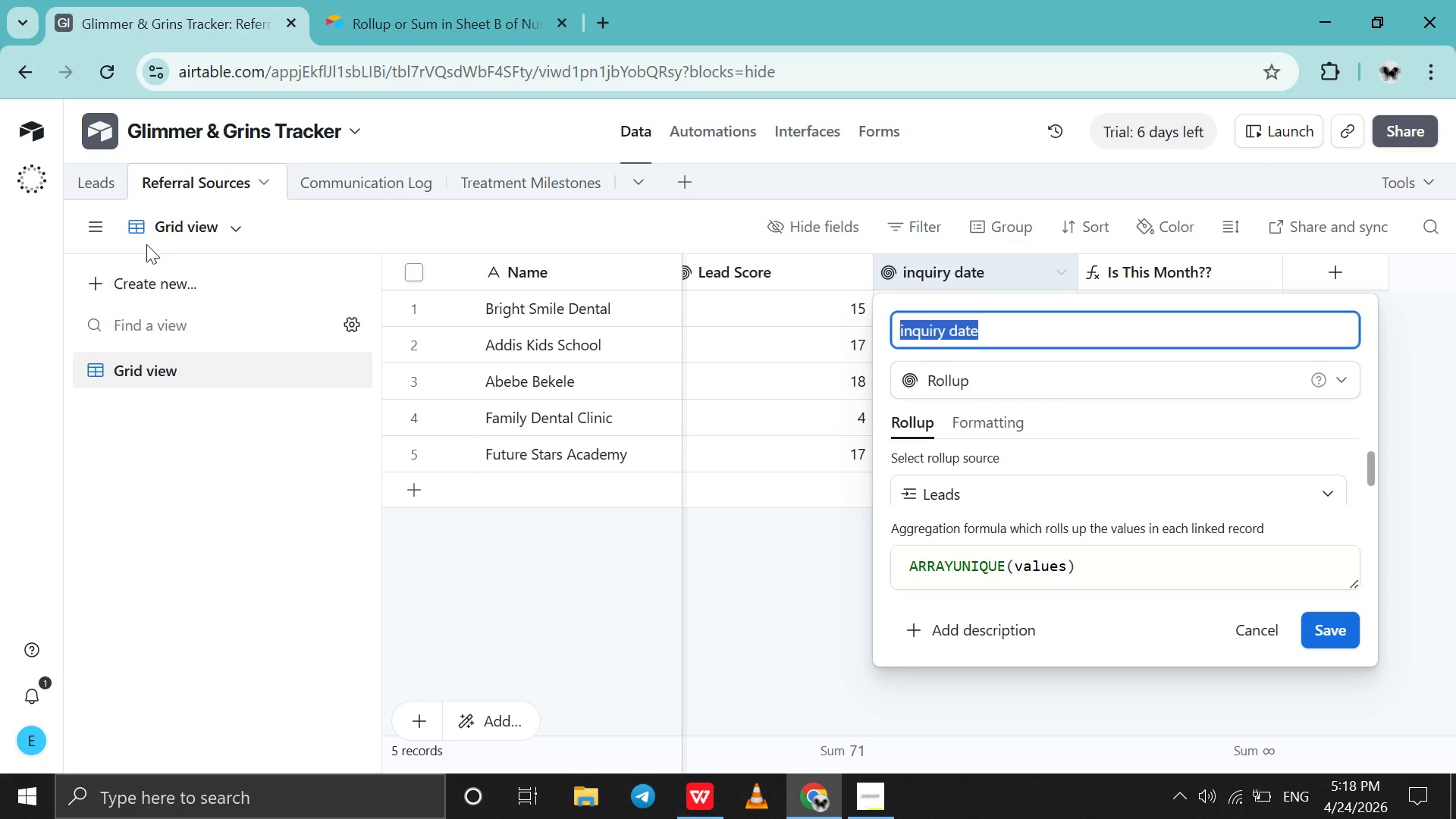 
wait(60.2)
 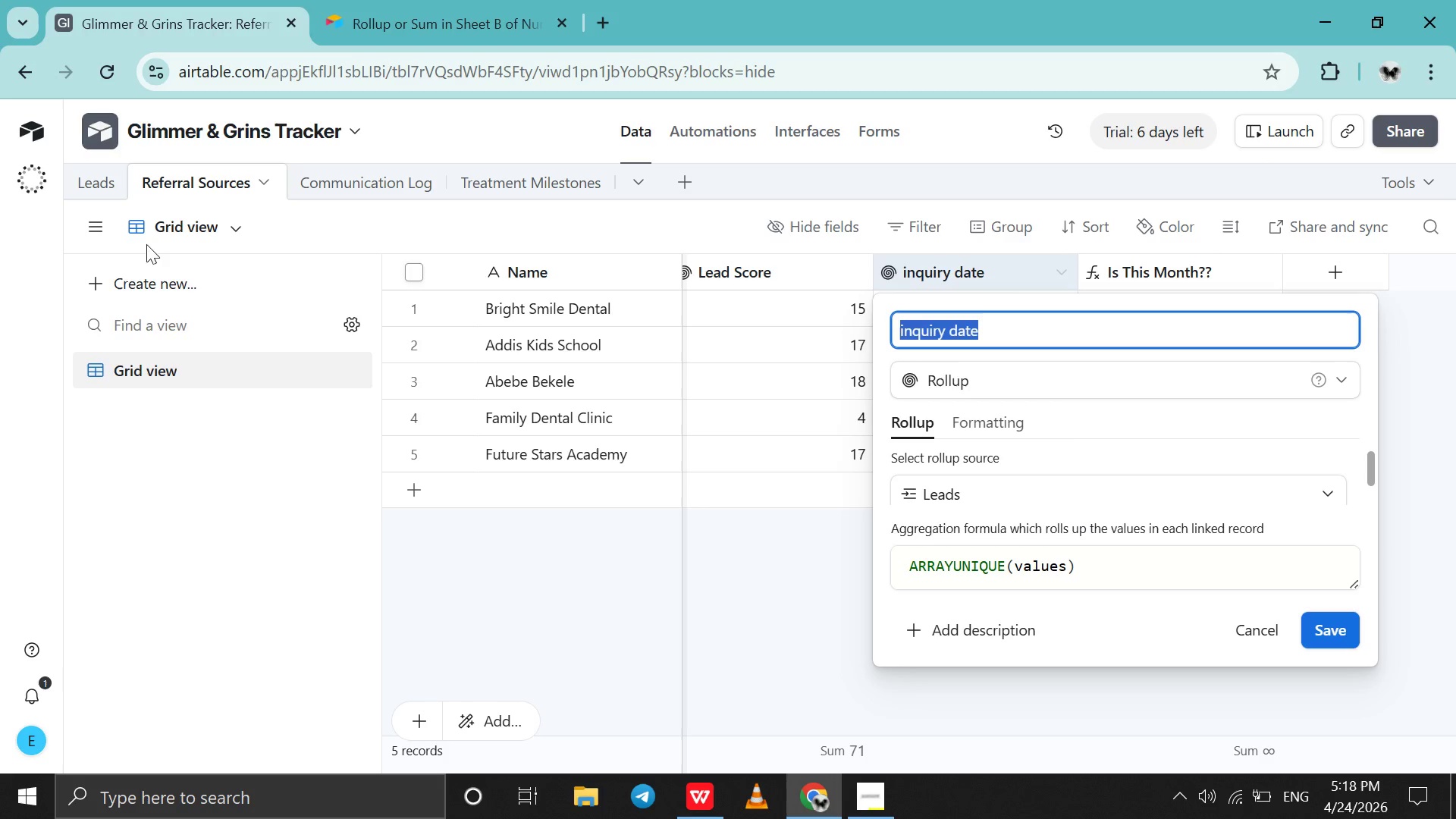 
left_click([961, 558])
 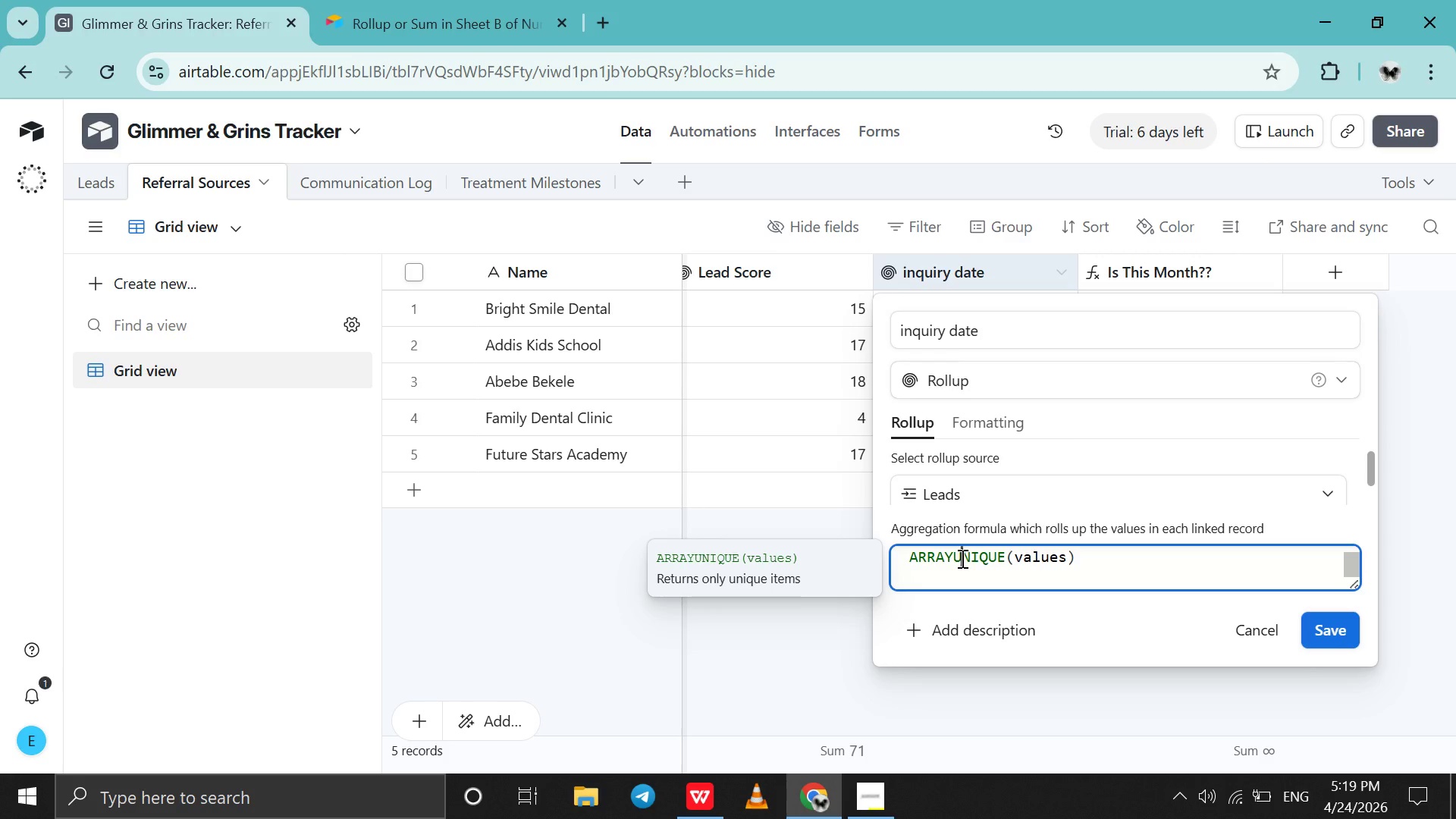 
wait(11.33)
 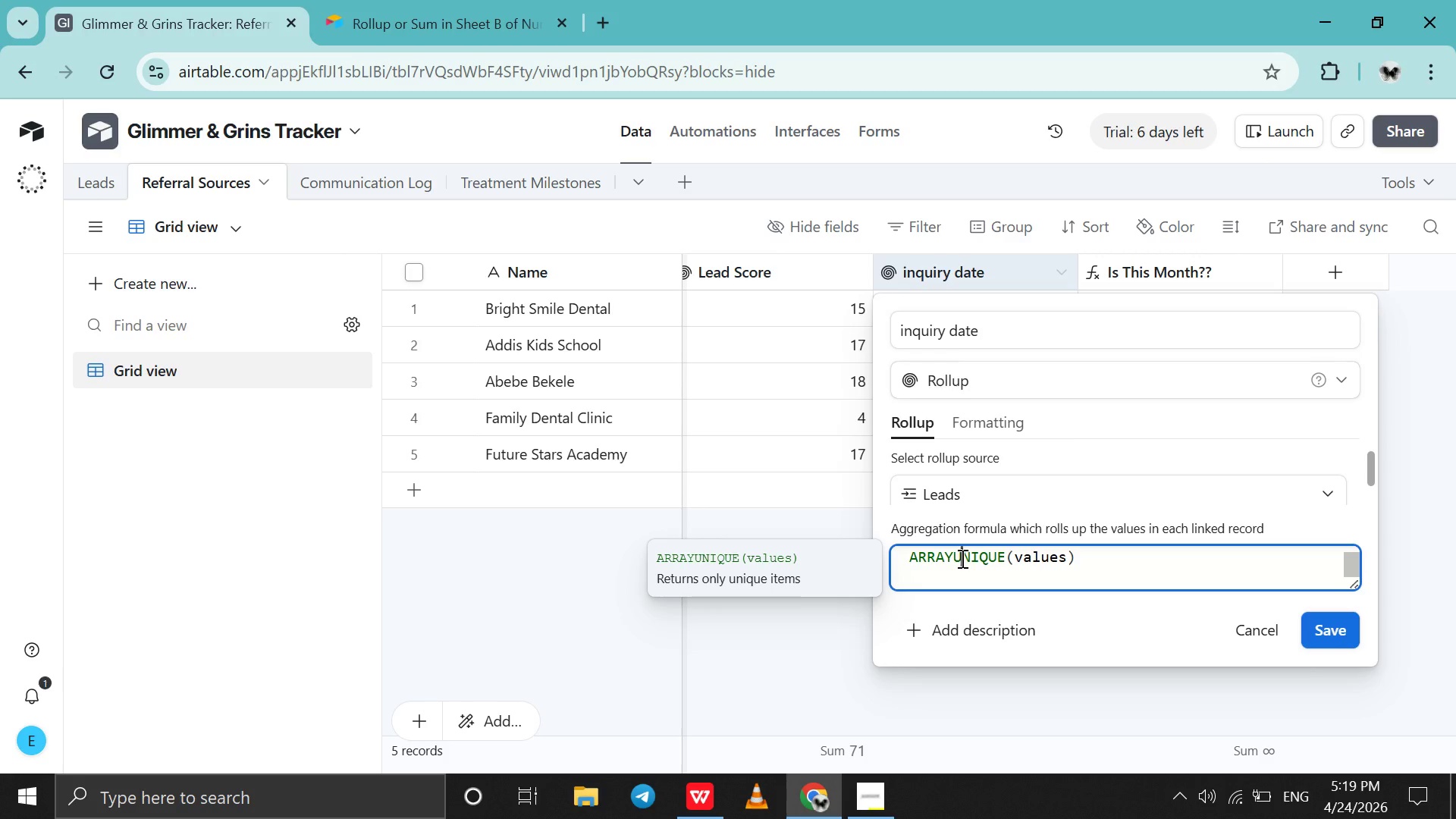 
left_click([1238, 627])
 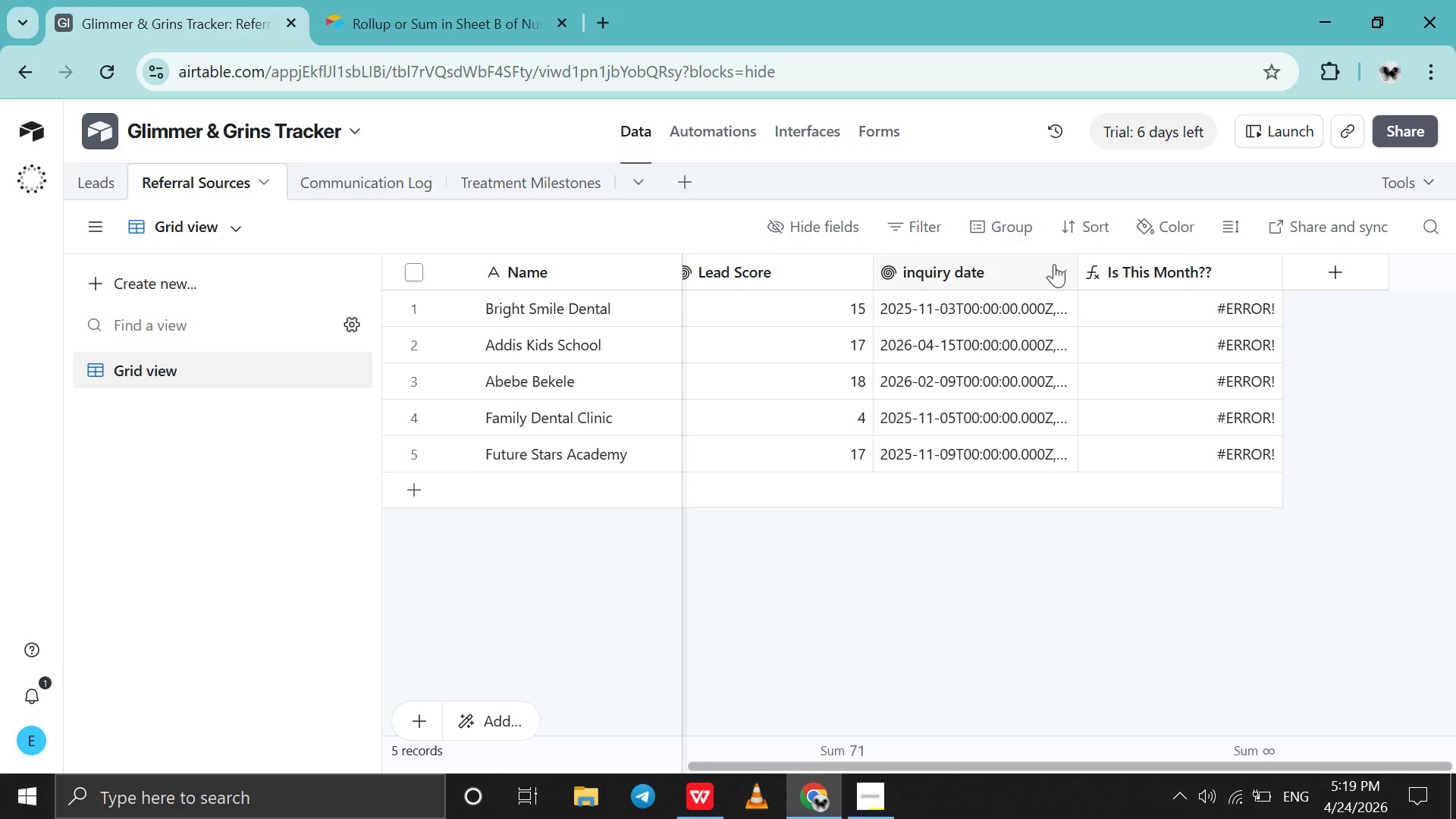 
left_click([1054, 264])
 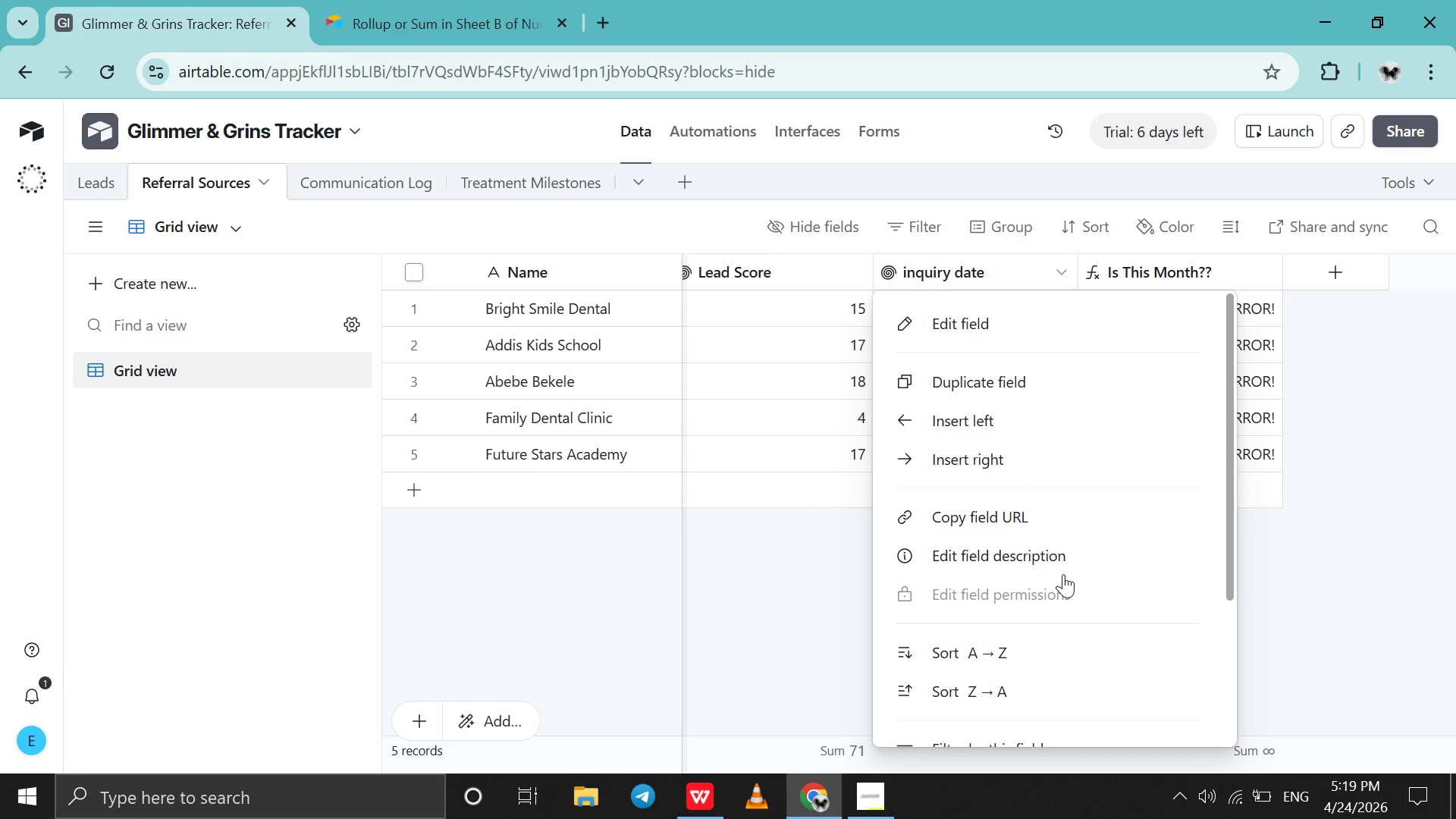 
scroll: coordinate [1063, 574], scroll_direction: down, amount: 49.0
 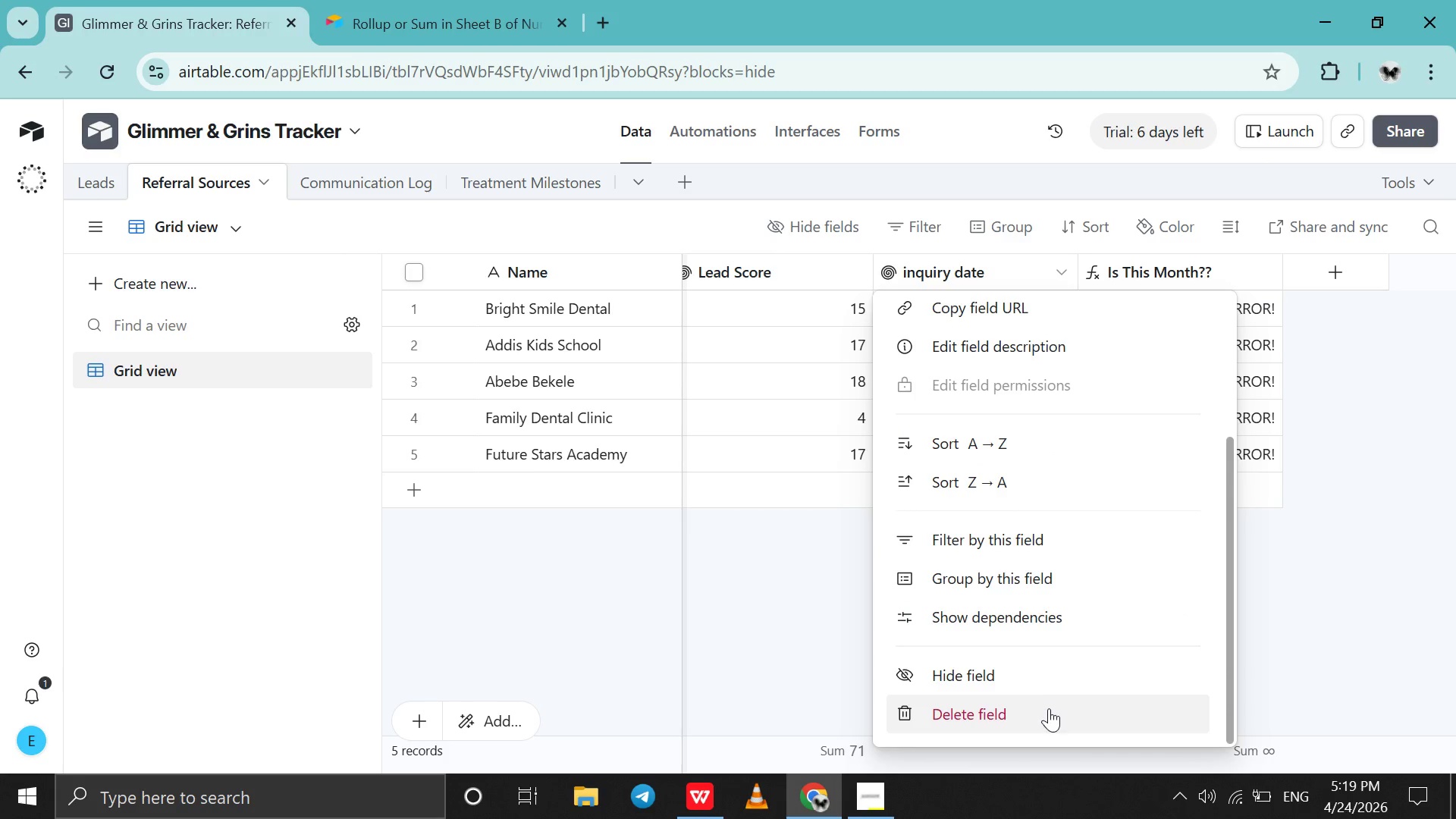 
left_click([1049, 708])
 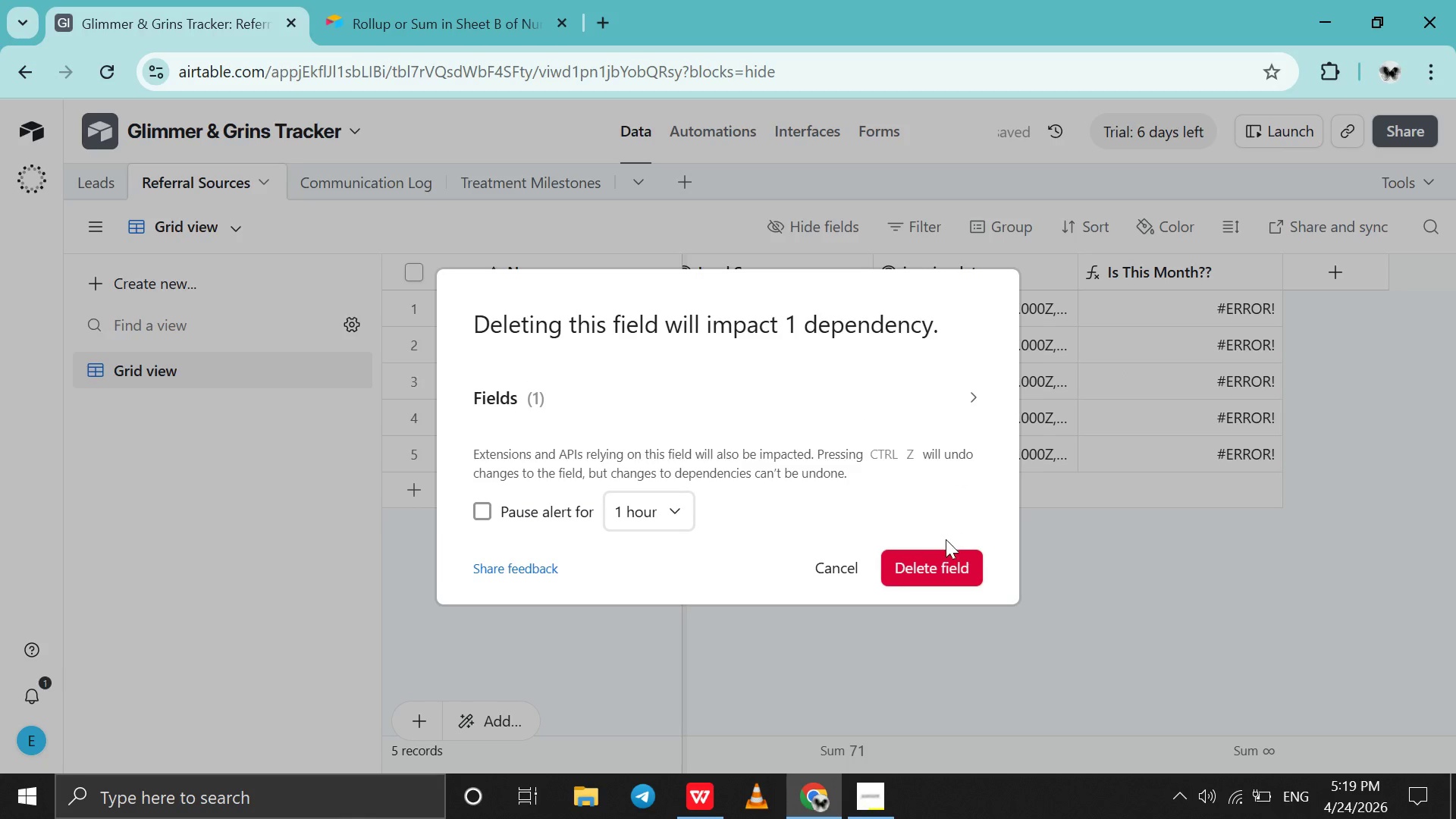 
left_click([947, 560])
 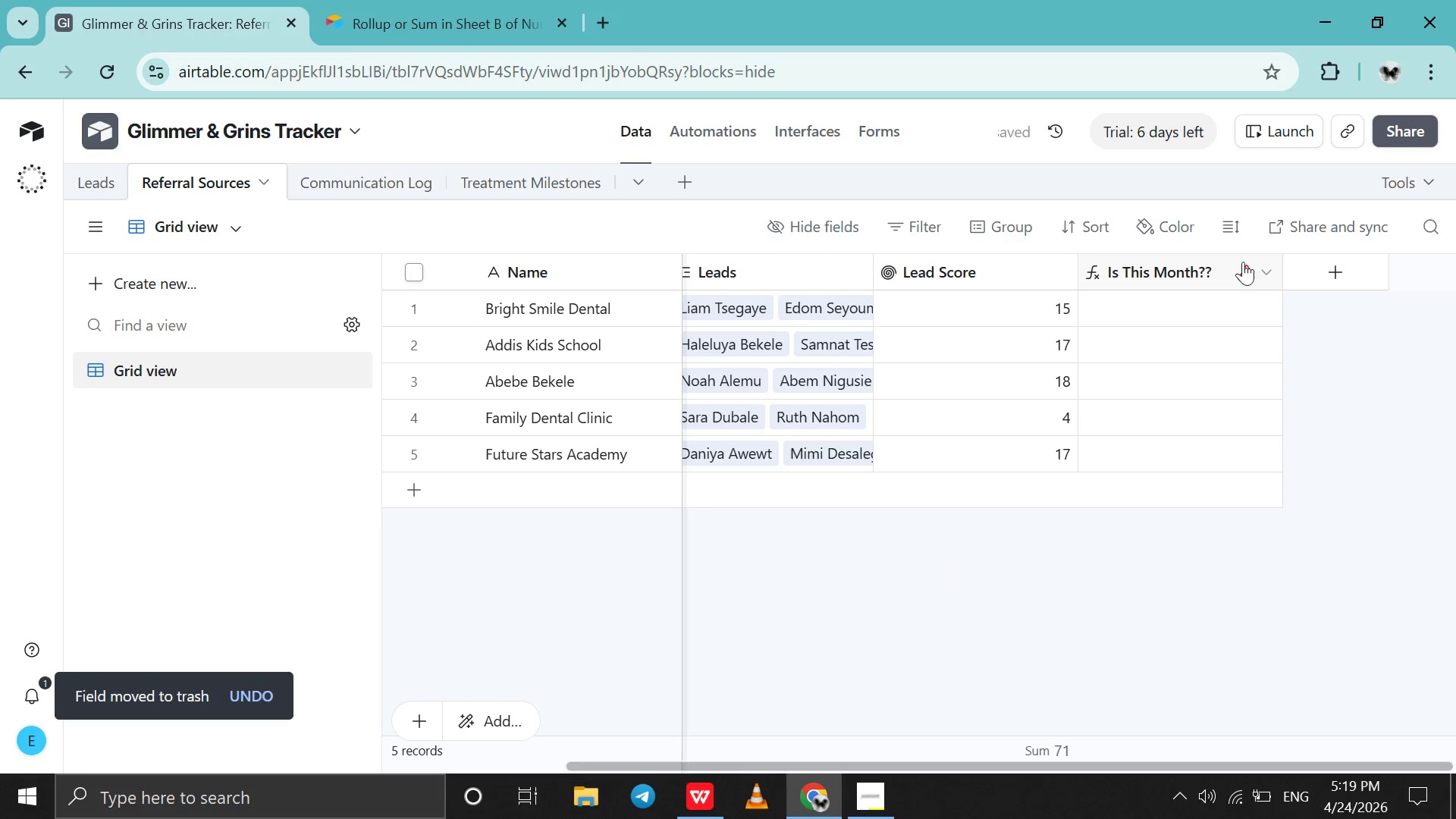 
left_click([1255, 265])
 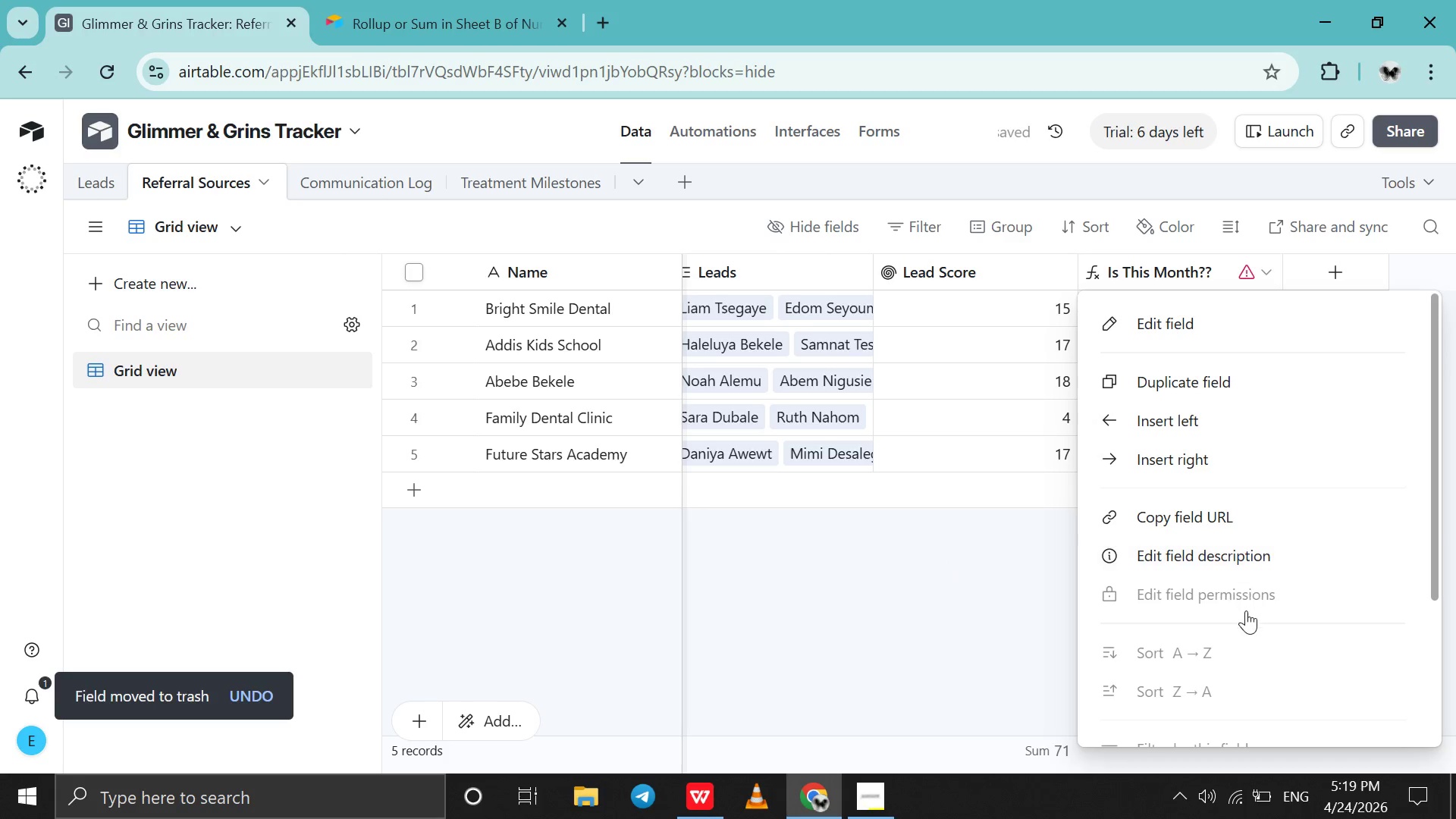 
scroll: coordinate [1246, 610], scroll_direction: down, amount: 45.0
 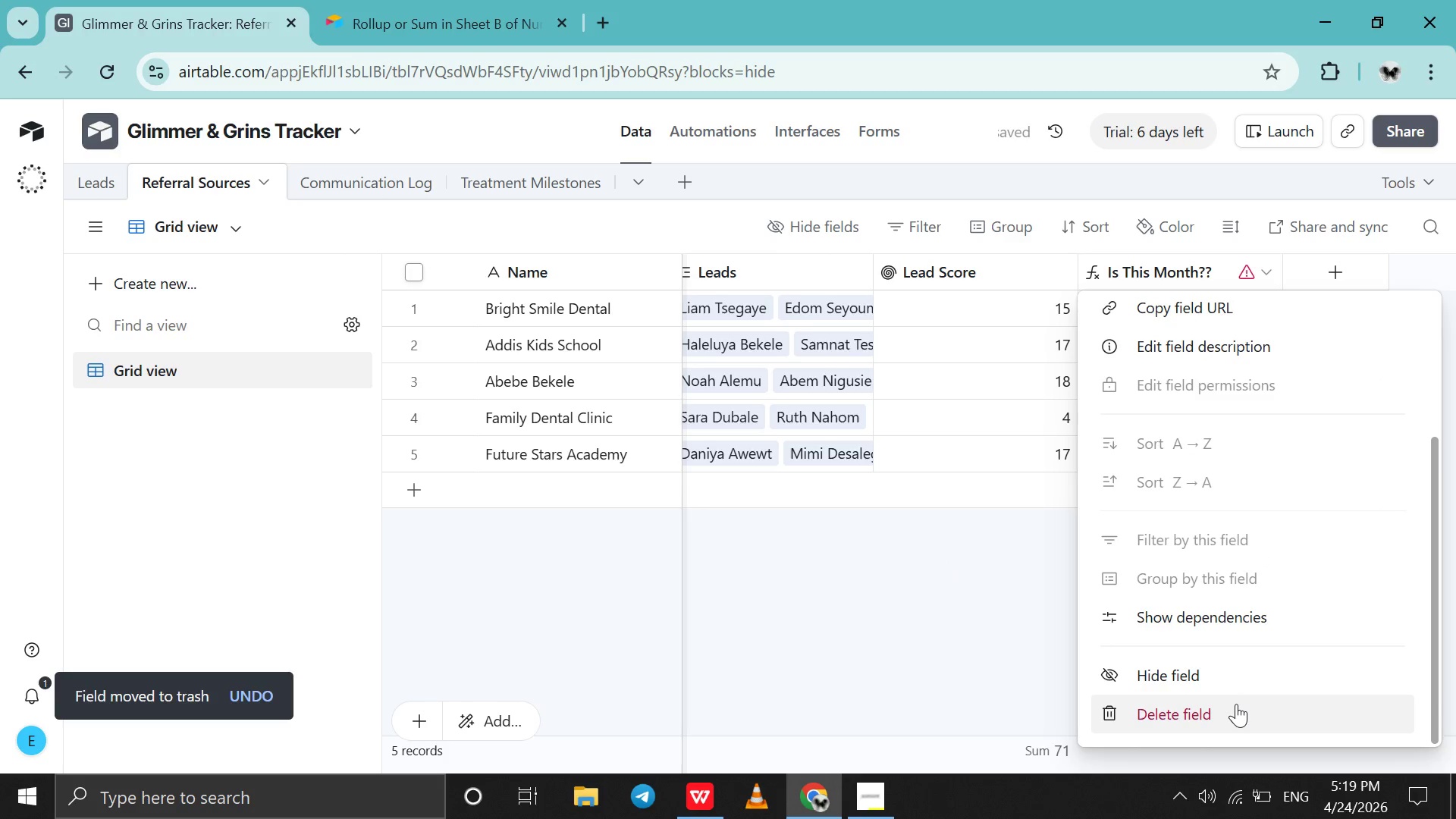 
left_click([1236, 704])
 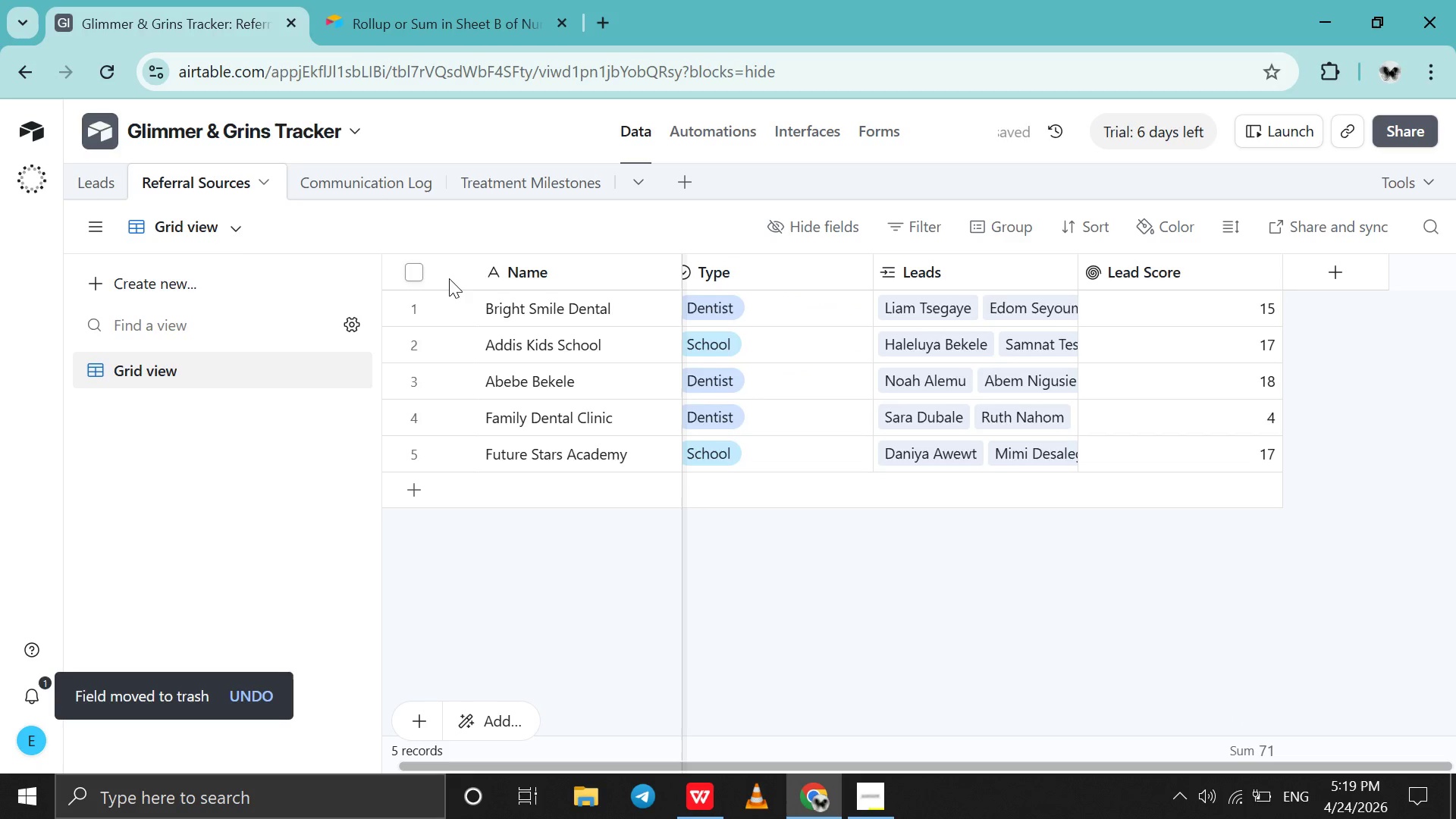 
left_click([109, 196])
 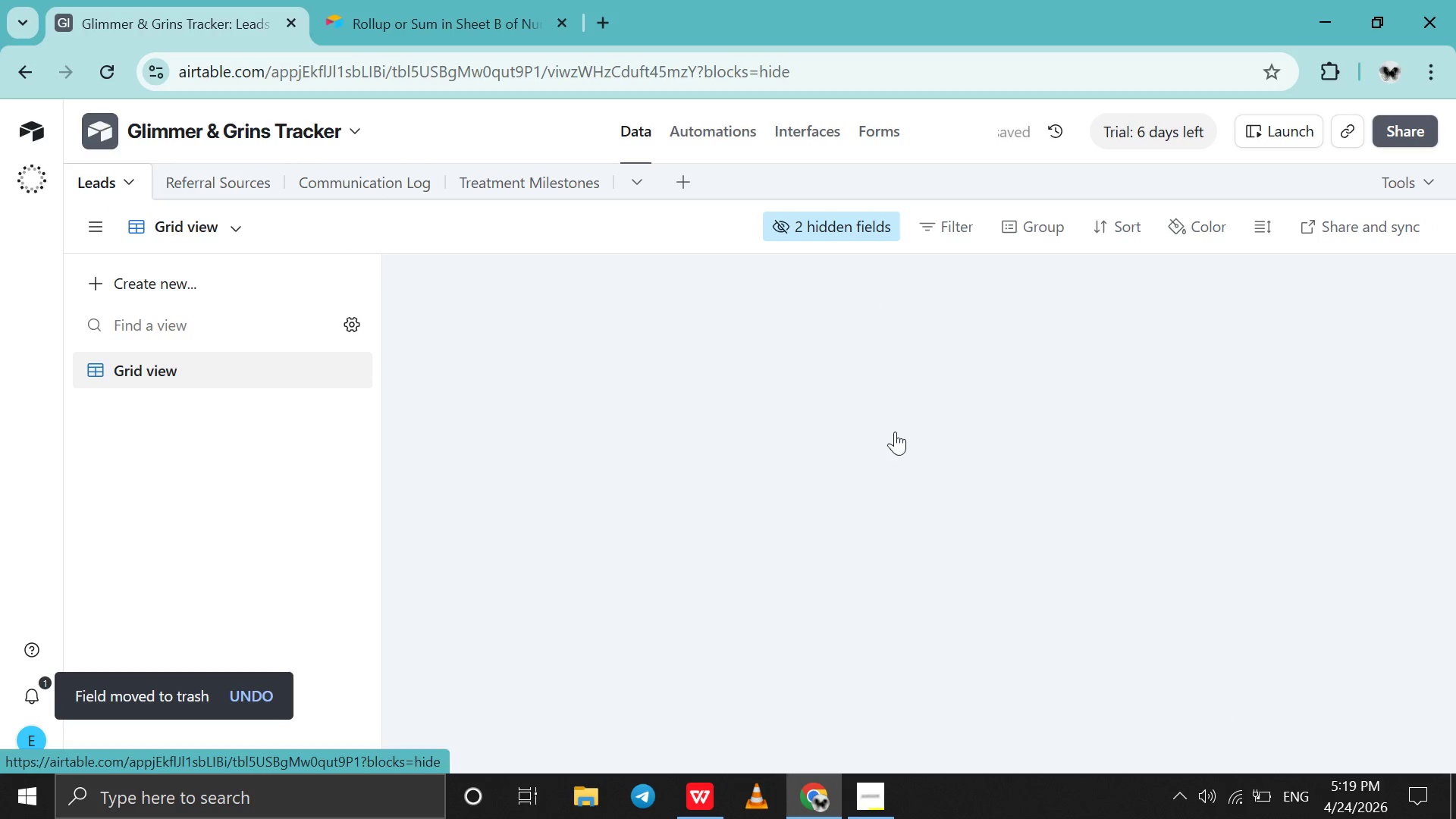 
scroll: coordinate [895, 431], scroll_direction: down, amount: 8.0
 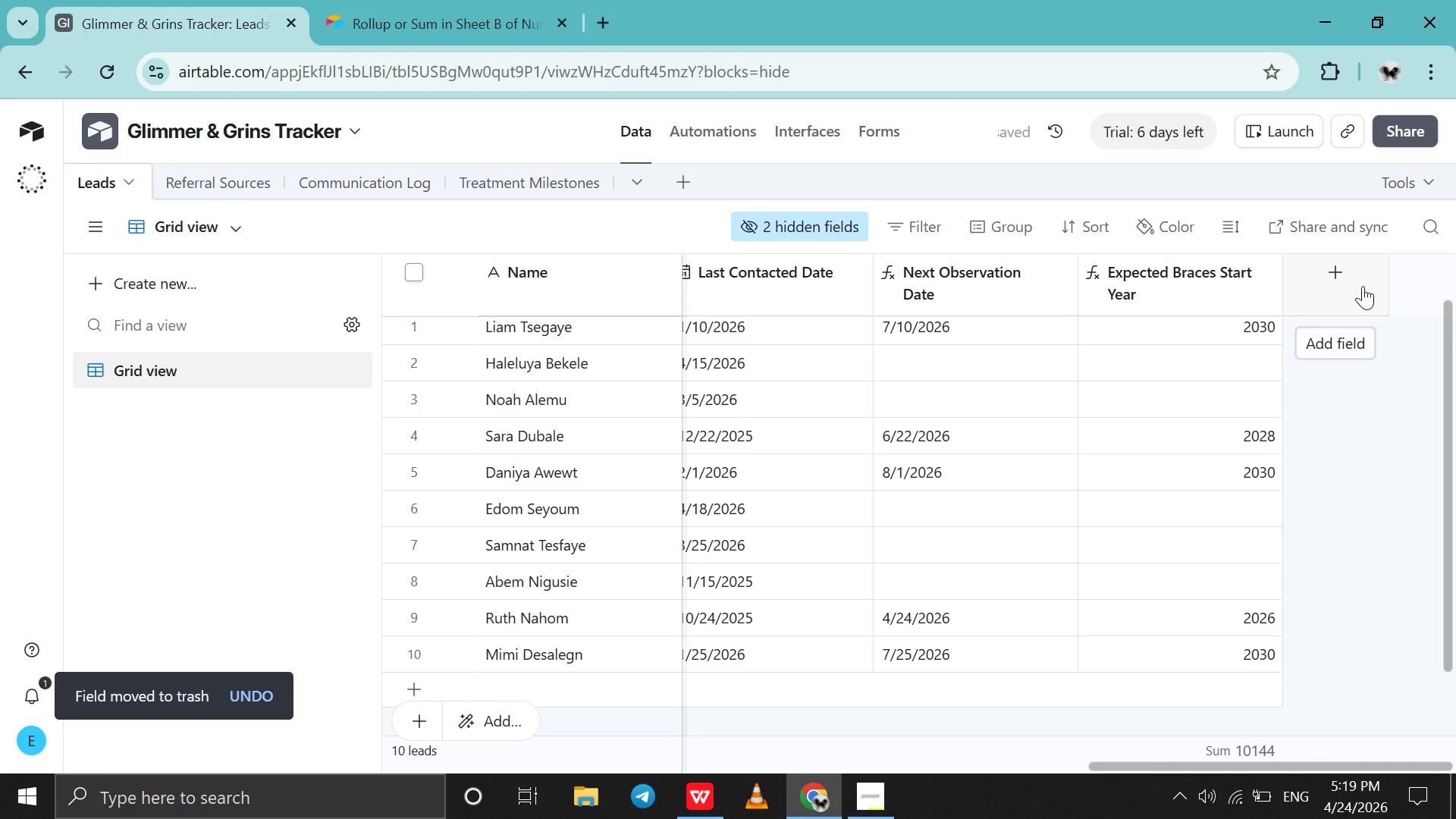 
left_click([1363, 286])
 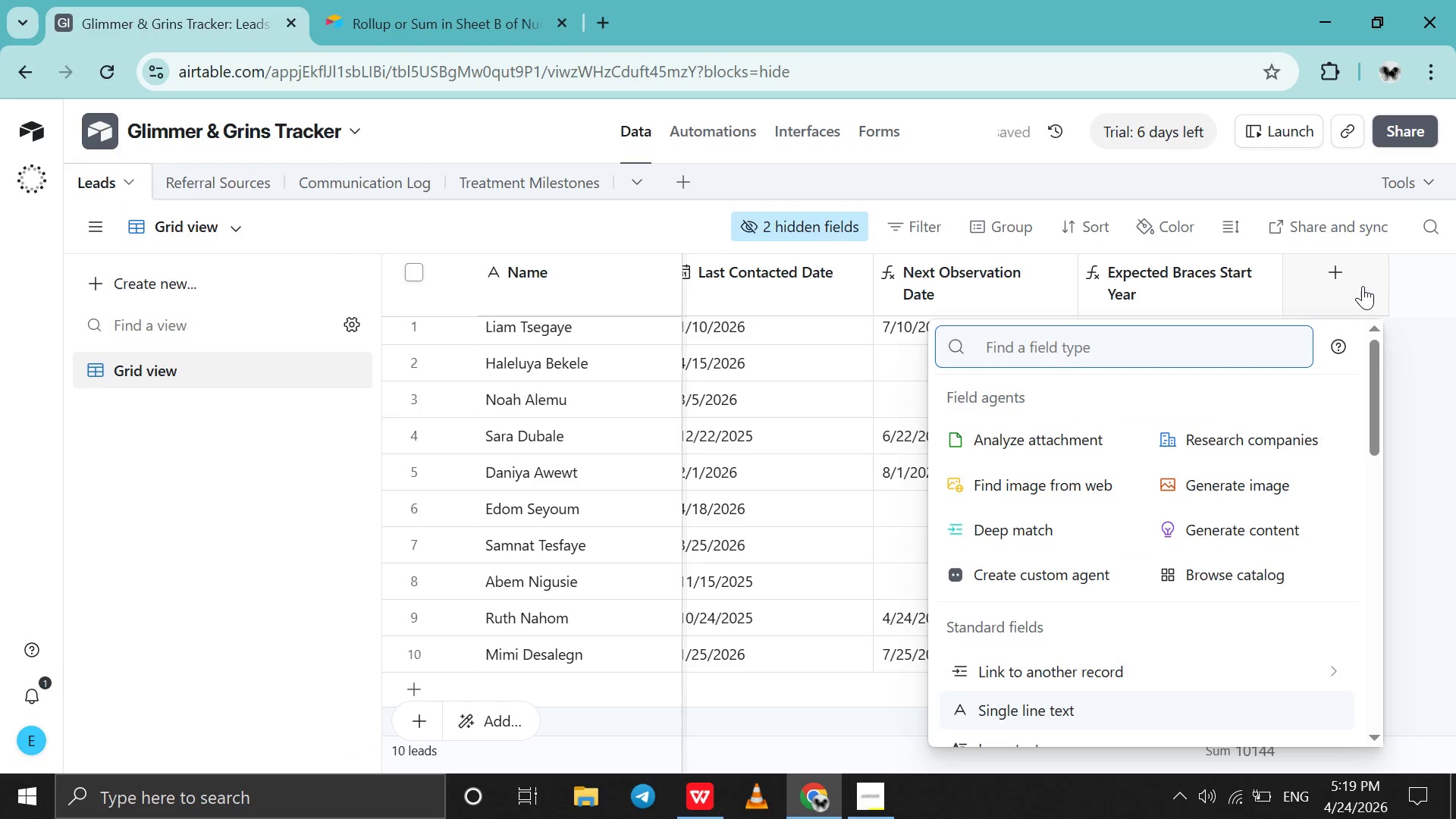 
type(fo)
 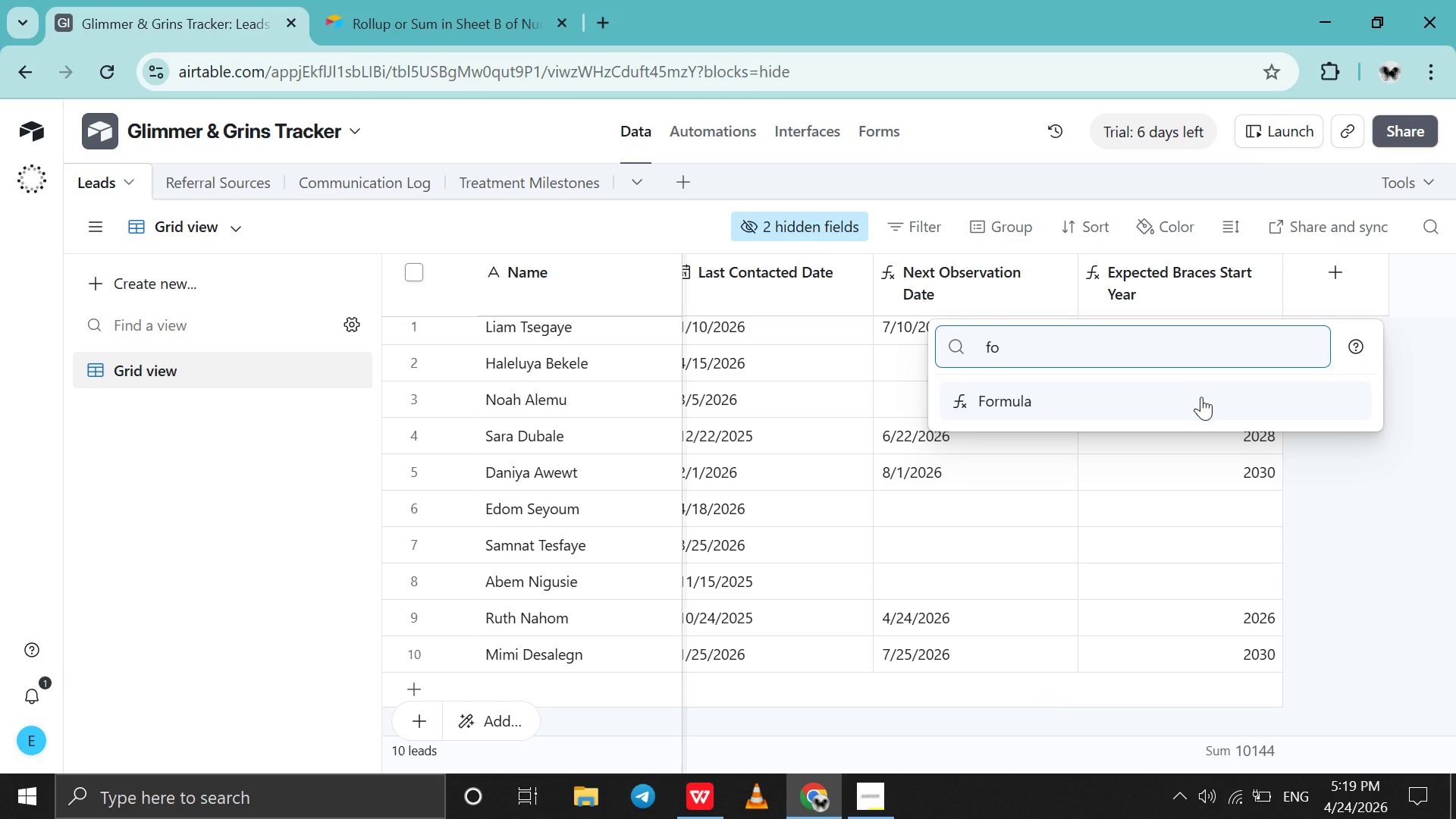 
left_click([1200, 399])
 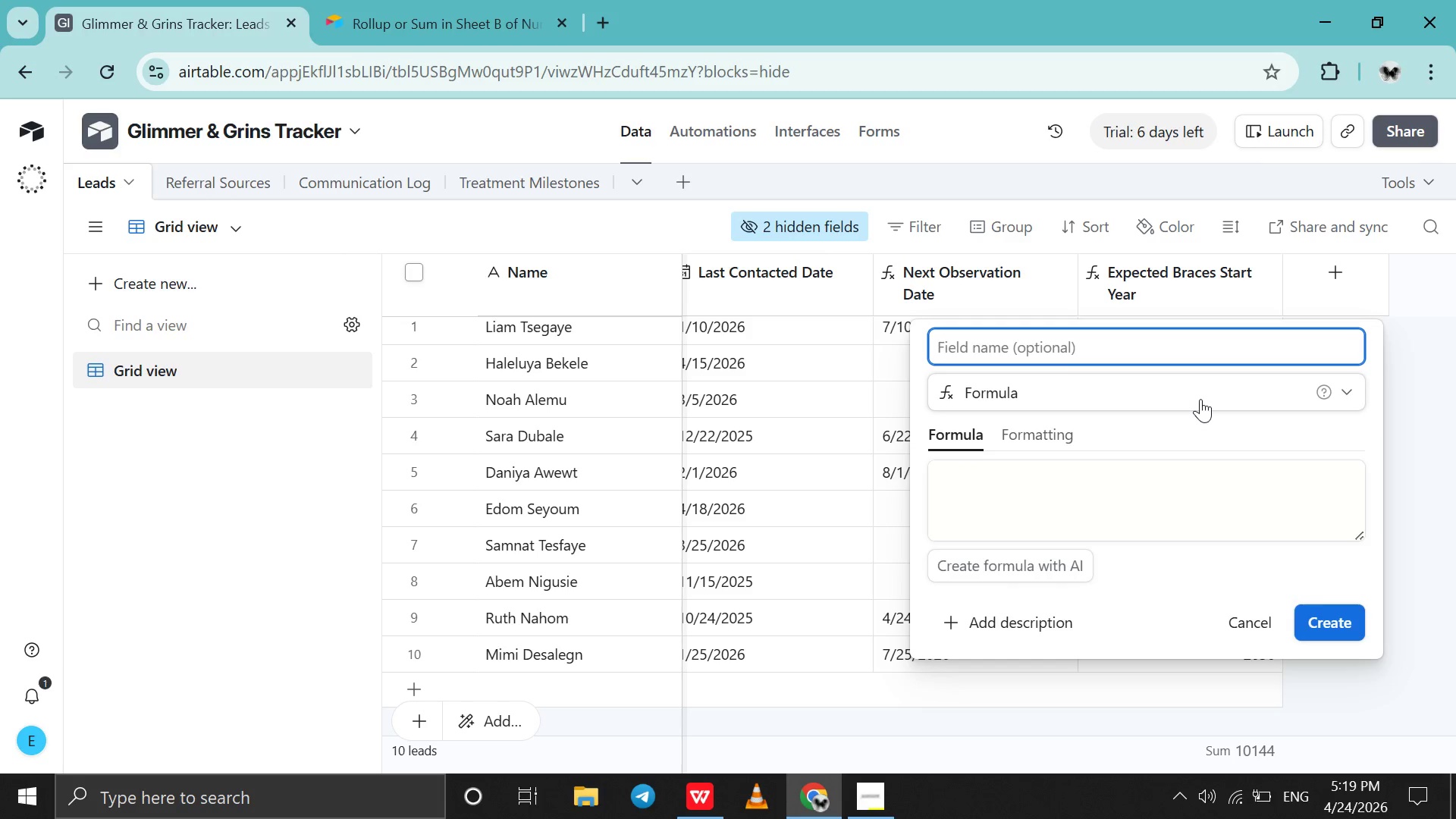 
type(Is this Month??)
 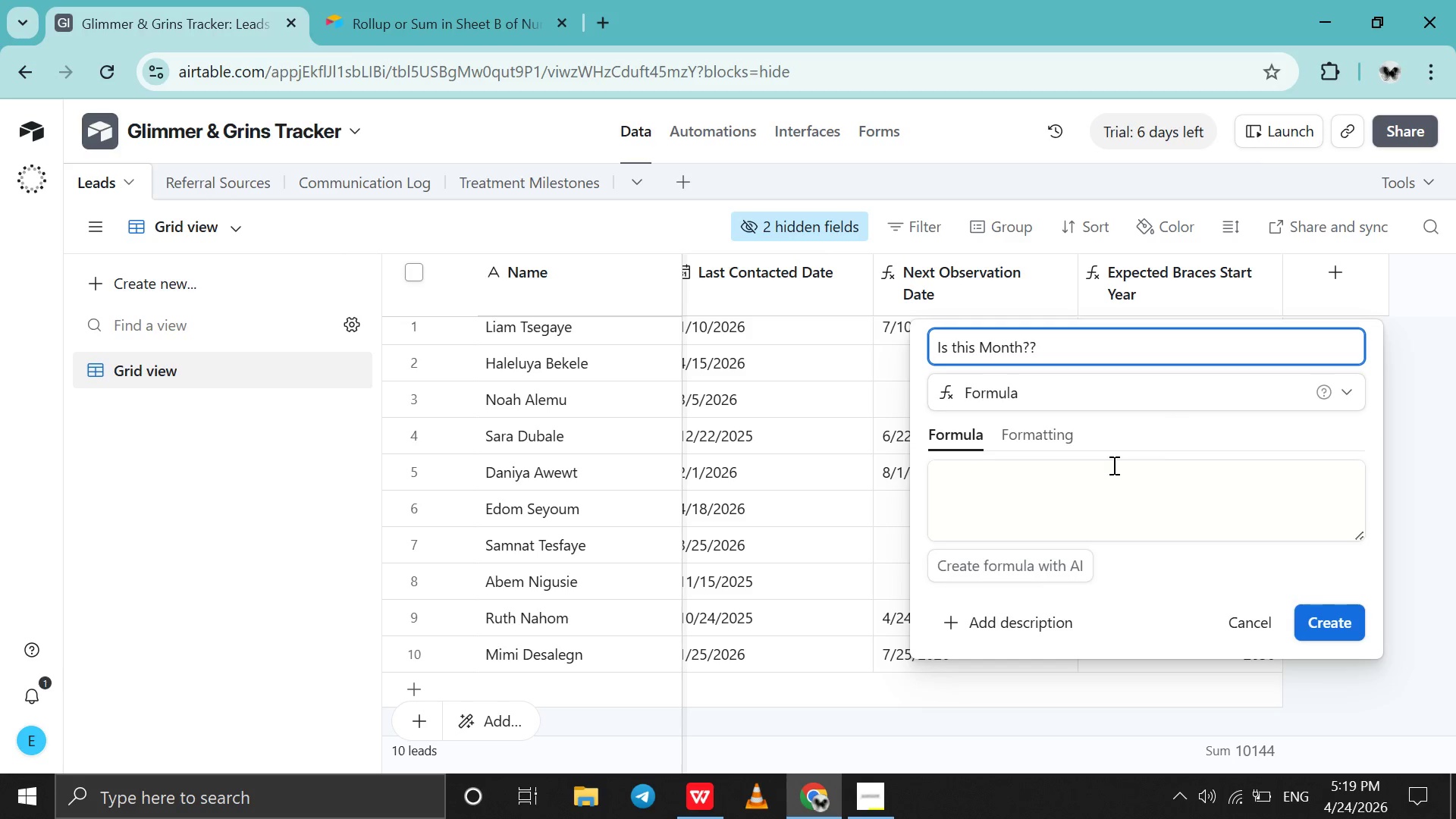 
left_click([1075, 516])
 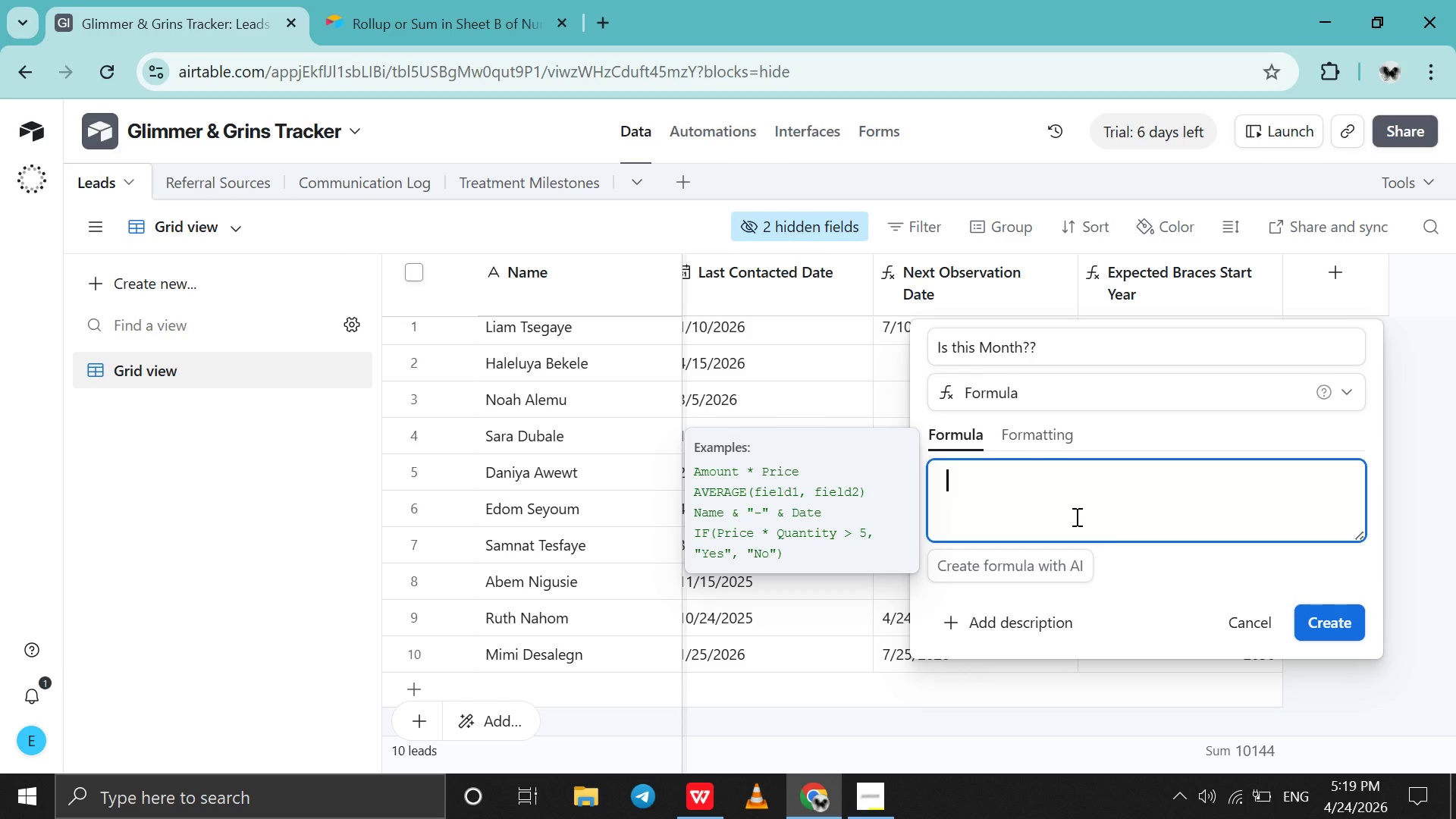 
key(Control+V)
 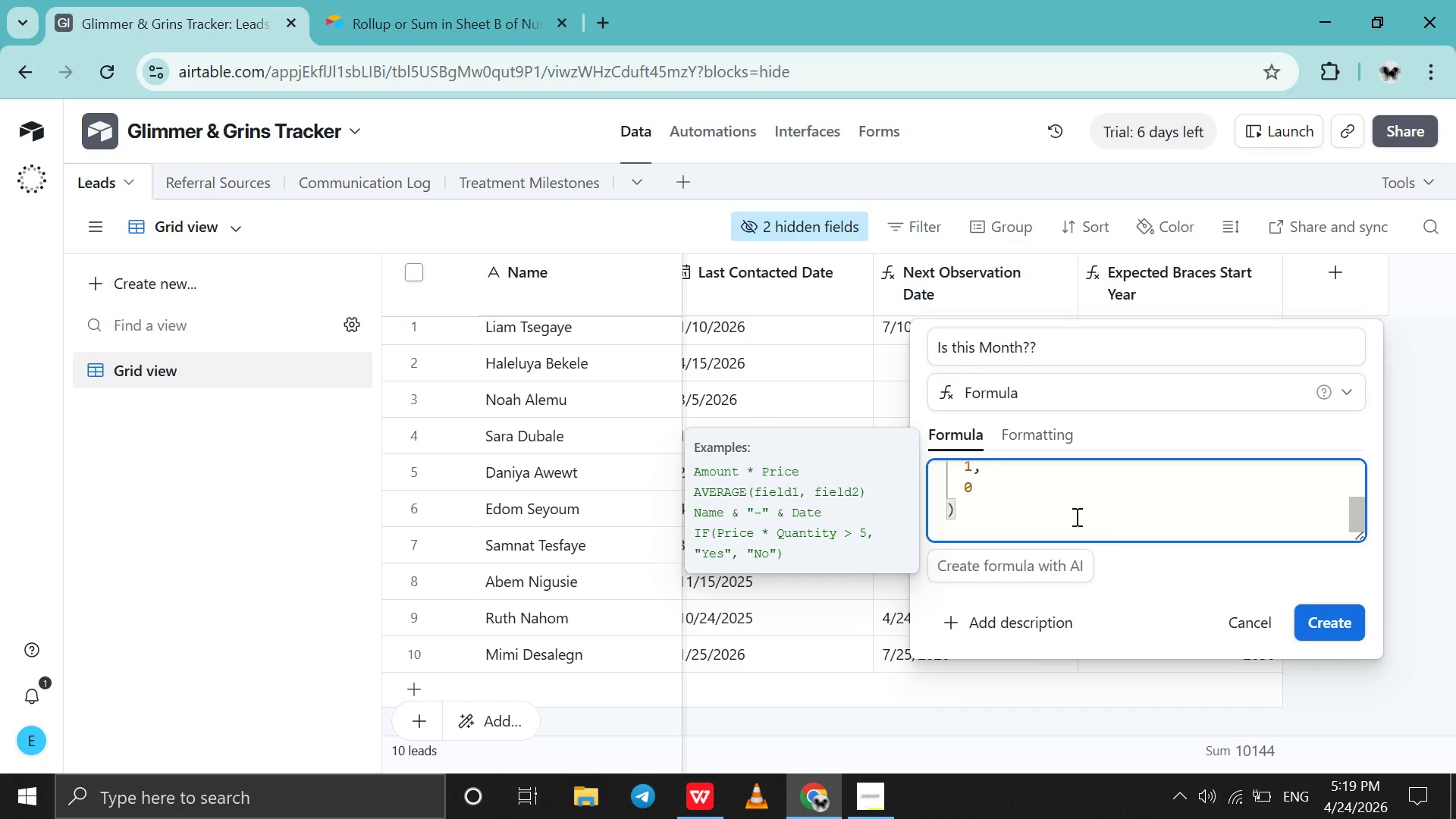 
scroll: coordinate [1075, 516], scroll_direction: up, amount: 6.0
 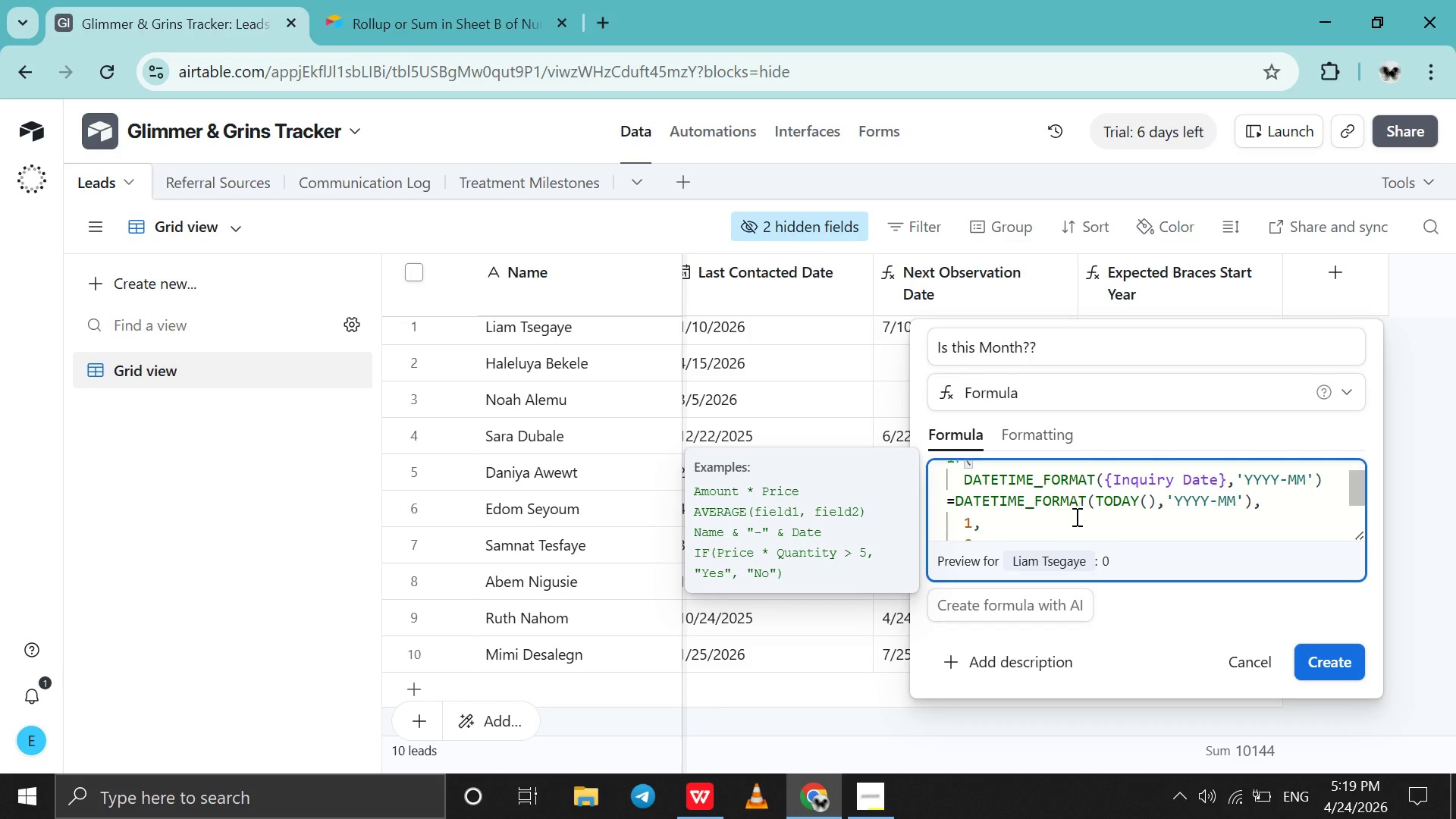 
scroll: coordinate [1075, 516], scroll_direction: none, amount: 0.0
 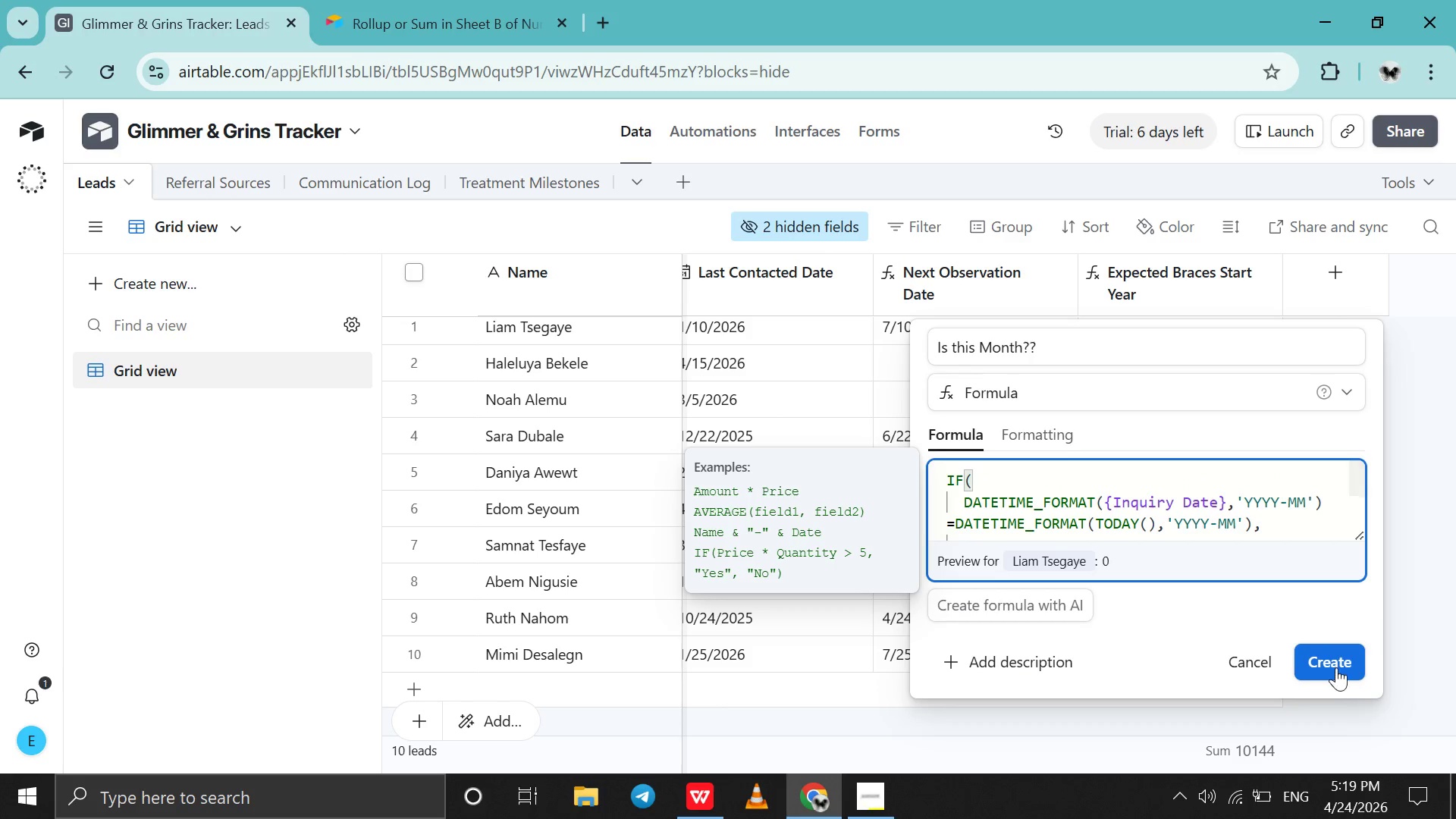 
left_click([1329, 658])
 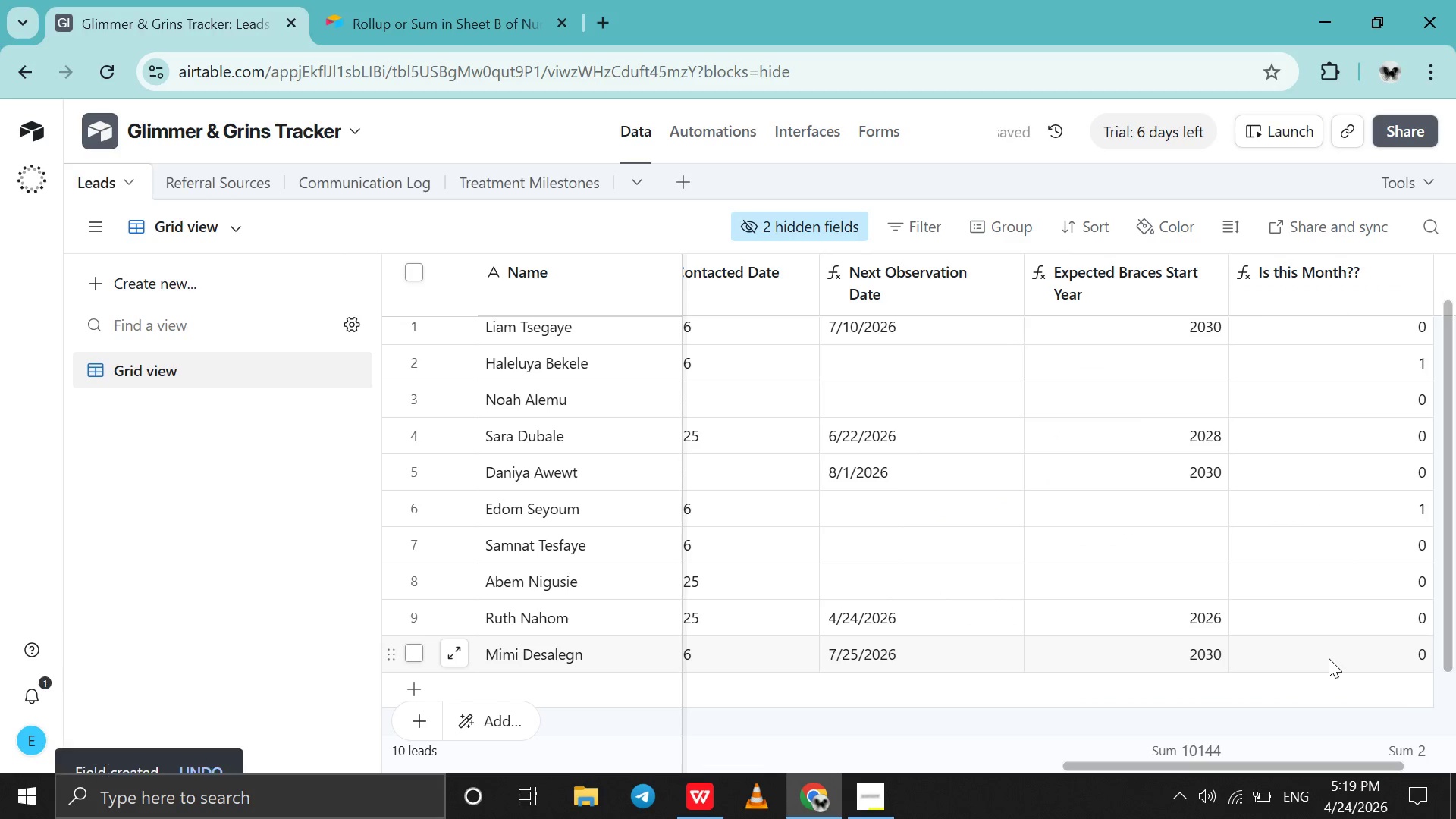 
scroll: coordinate [1329, 658], scroll_direction: down, amount: 3.0
 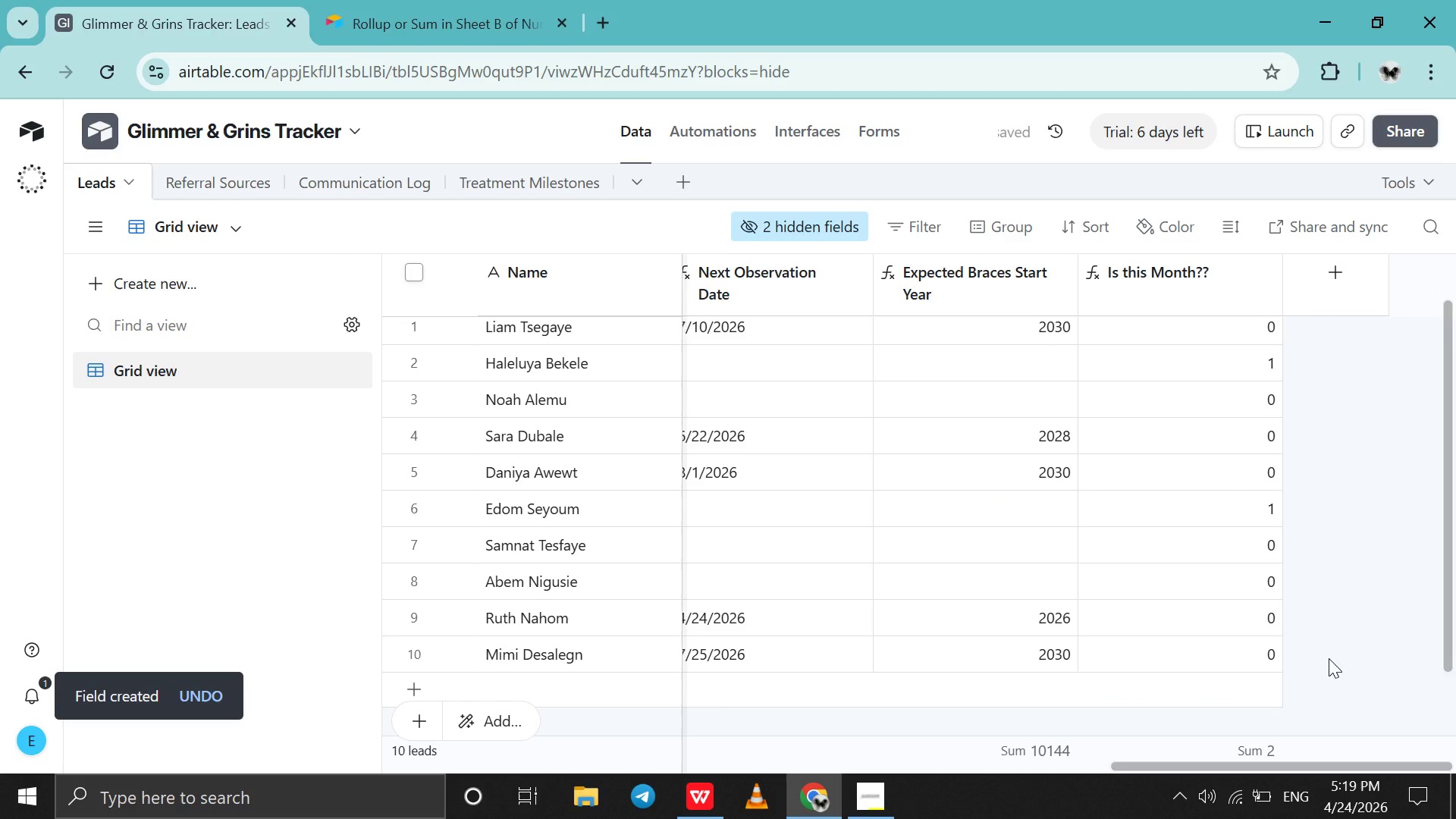 
wait(8.53)
 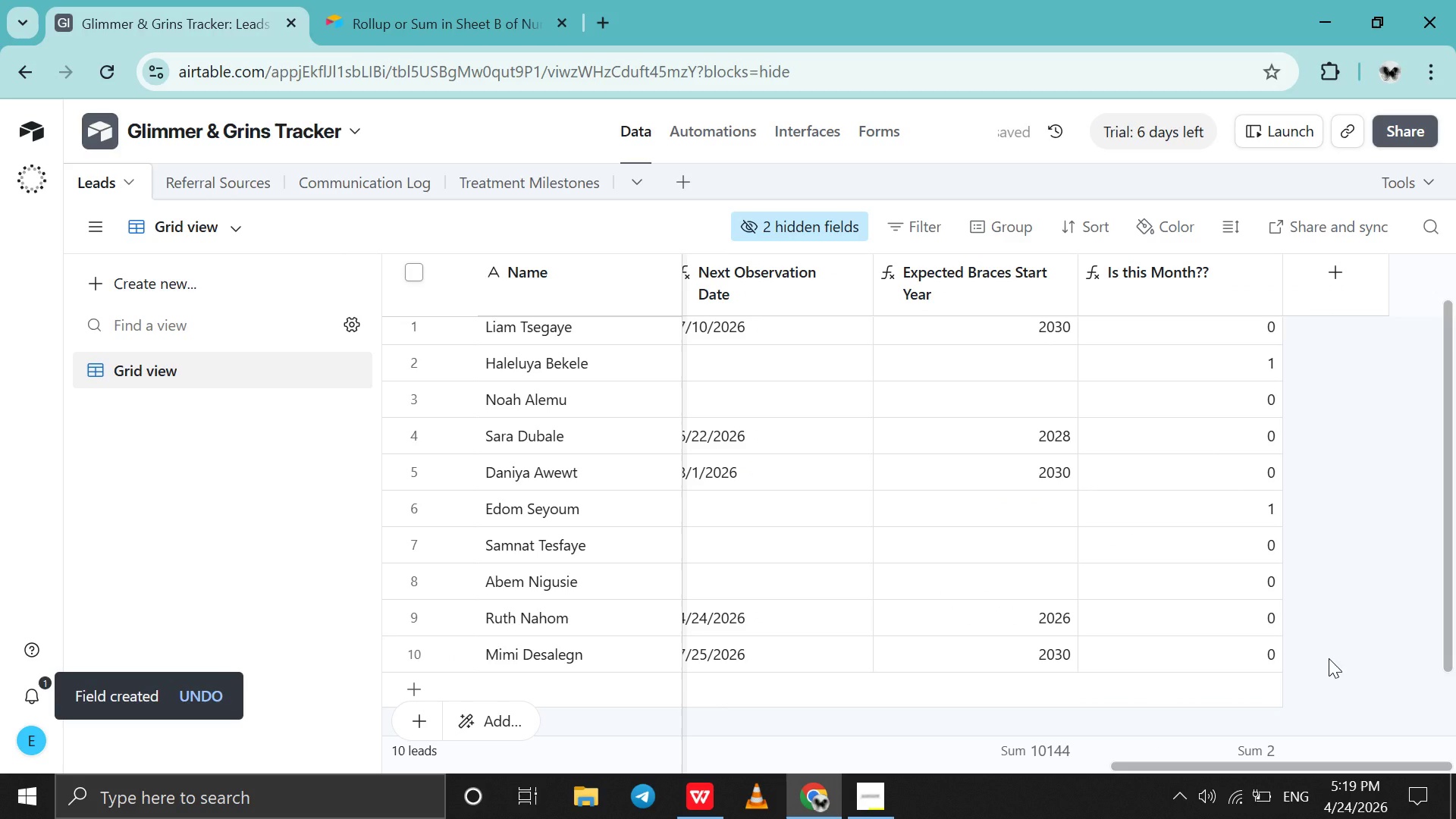 
left_click([1345, 290])
 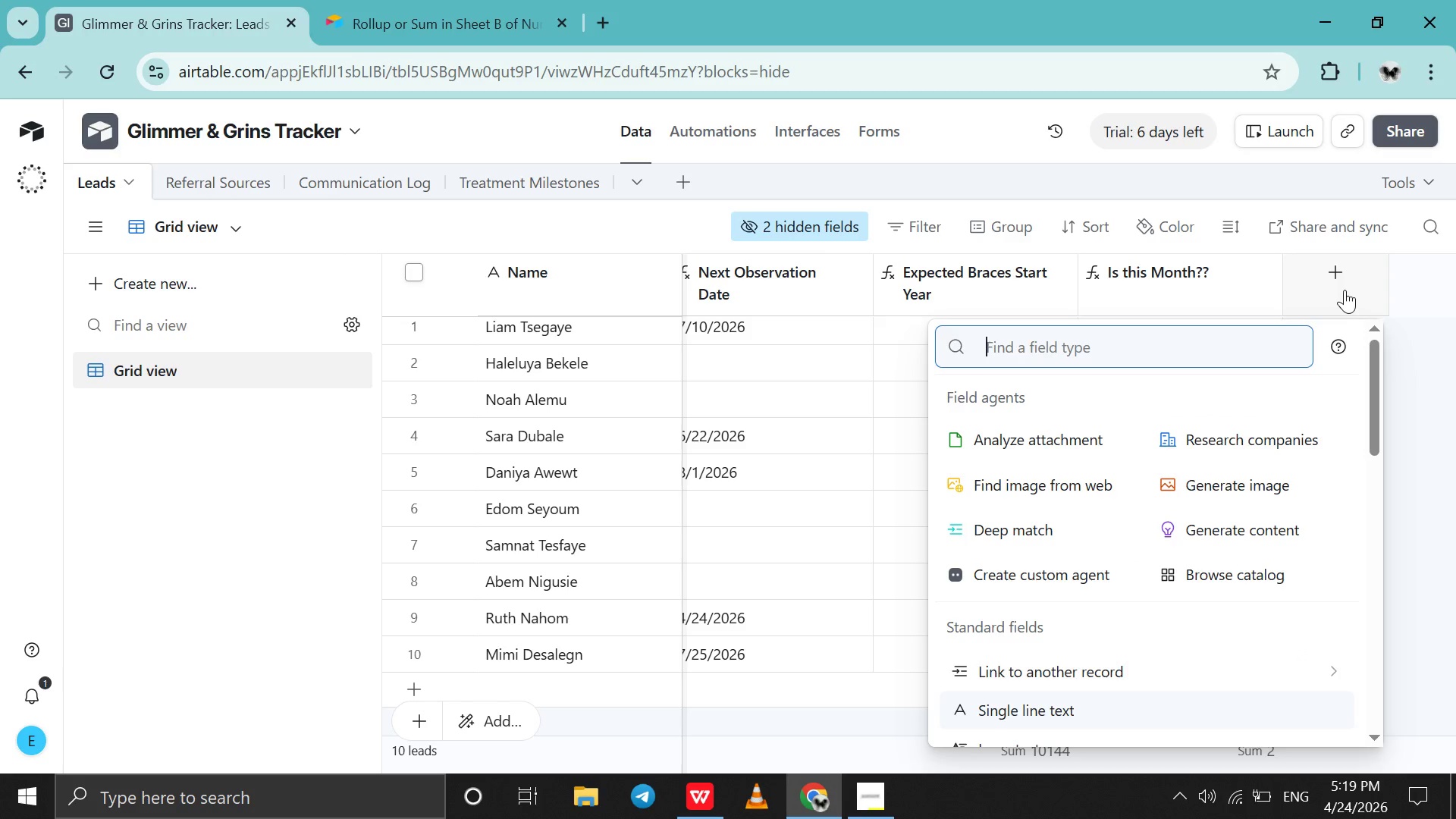 
type(for)
 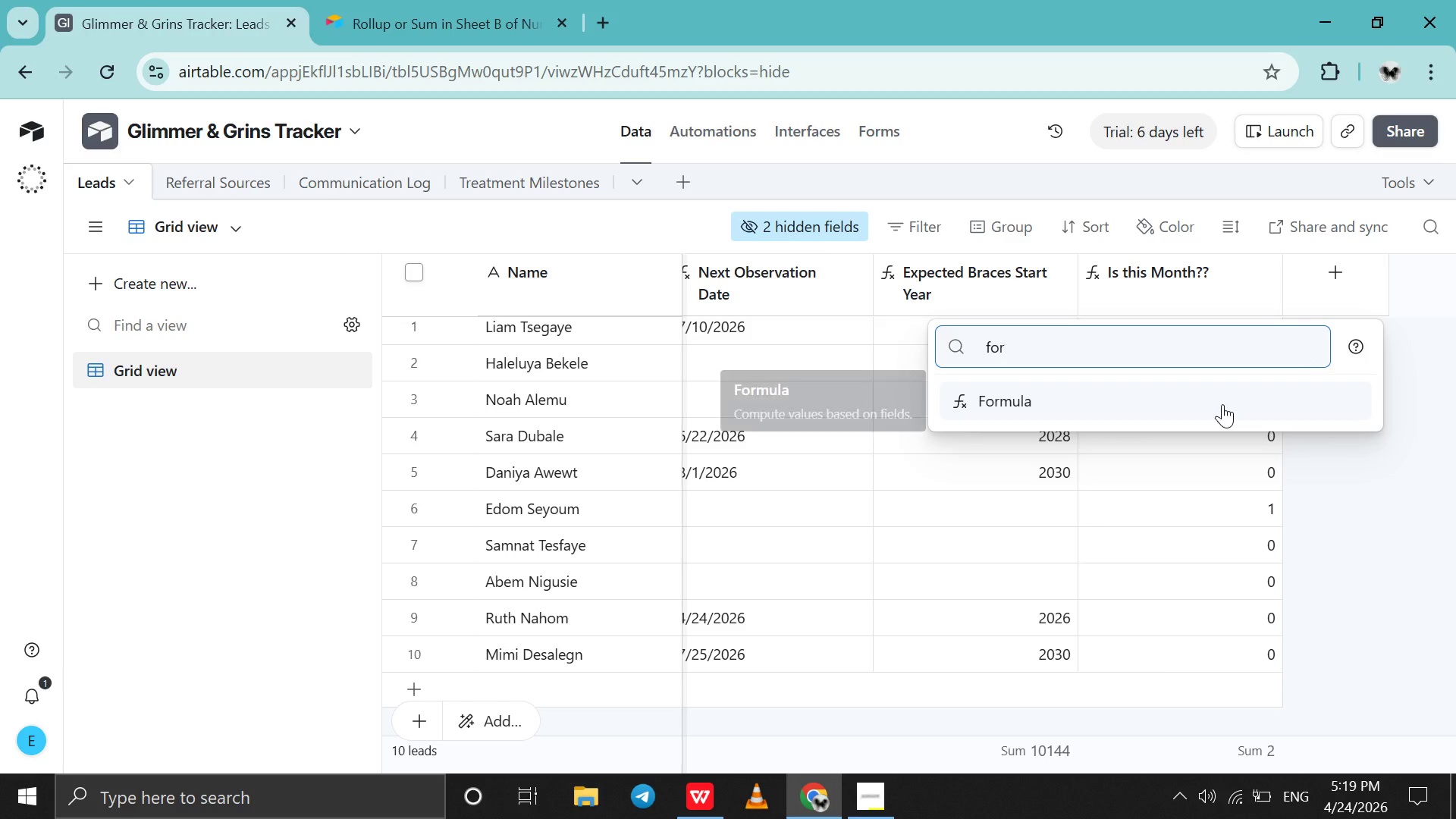 
left_click([1222, 404])
 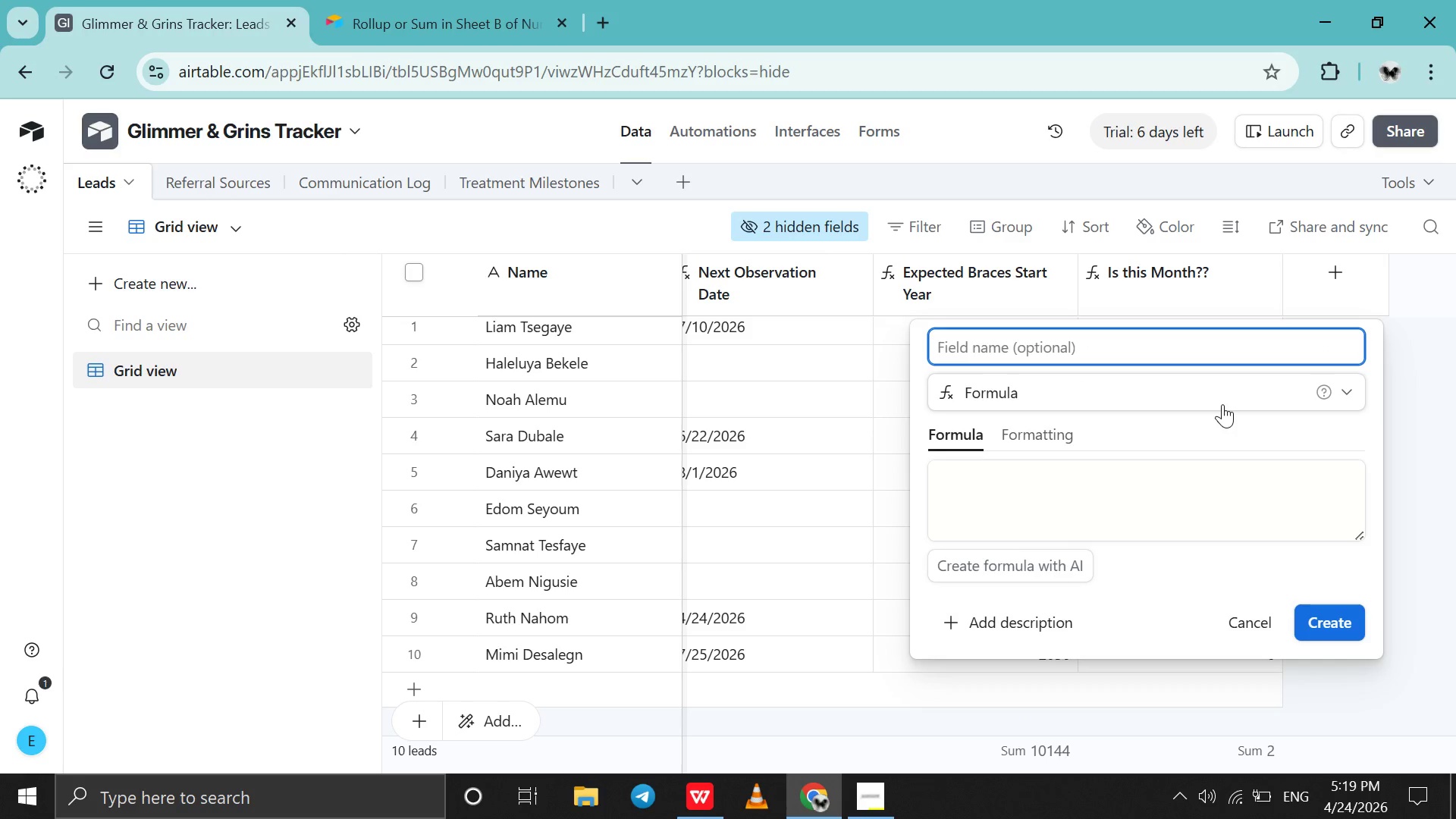 
type(Monthly Score)
 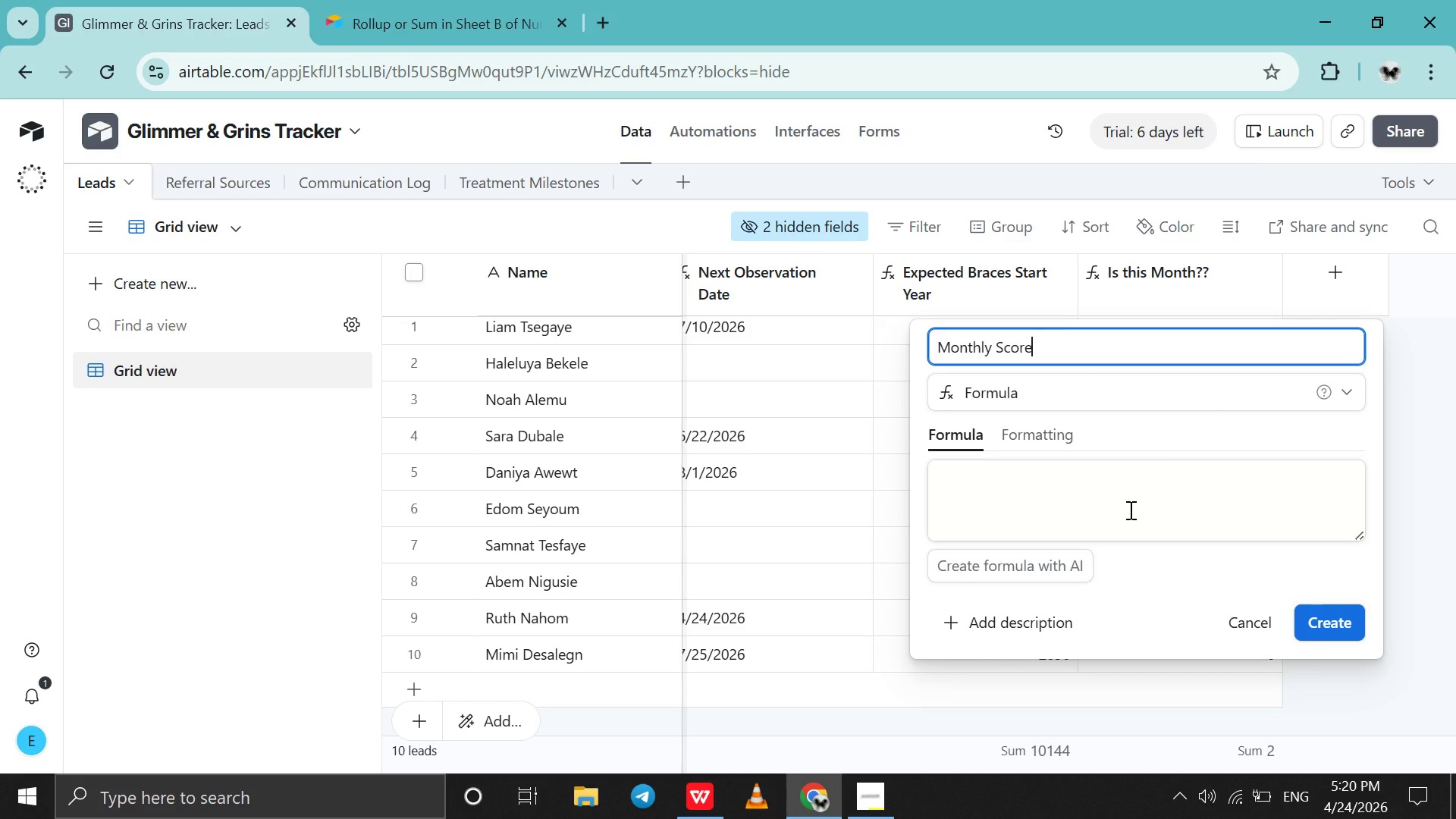 
left_click([1129, 510])
 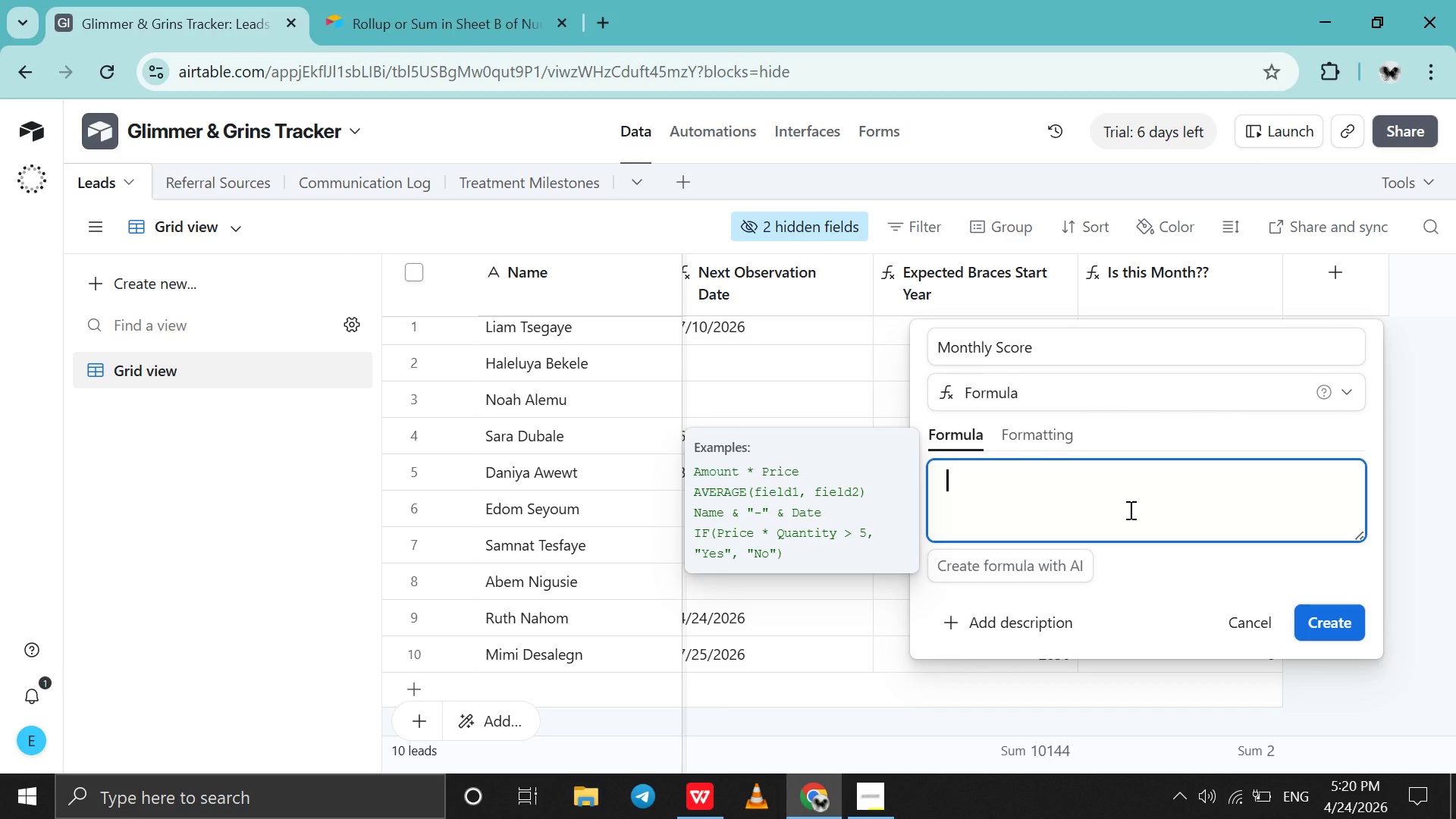 
type({leas)
key(Backspace)
type(d)
 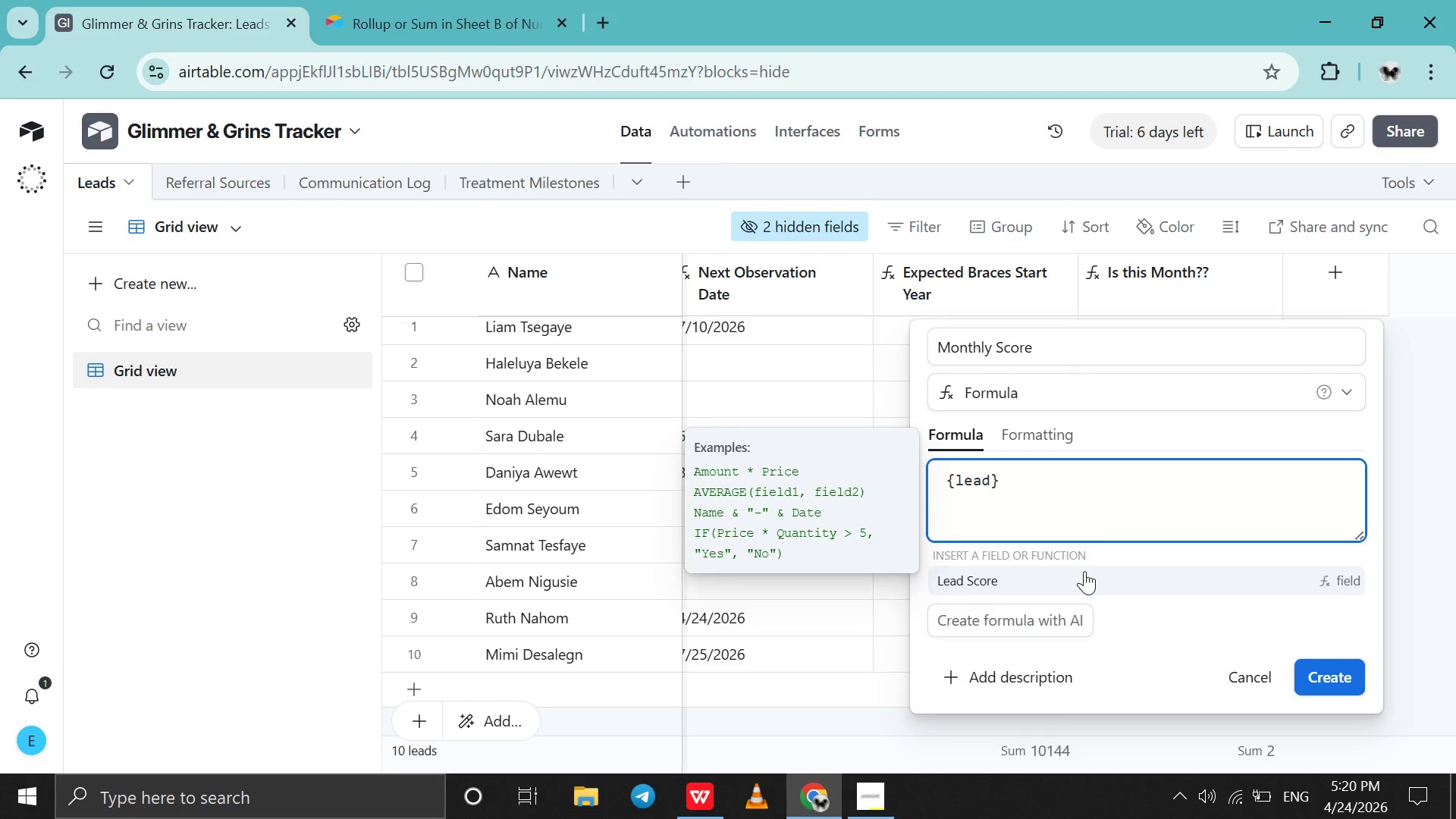 
left_click([1084, 577])
 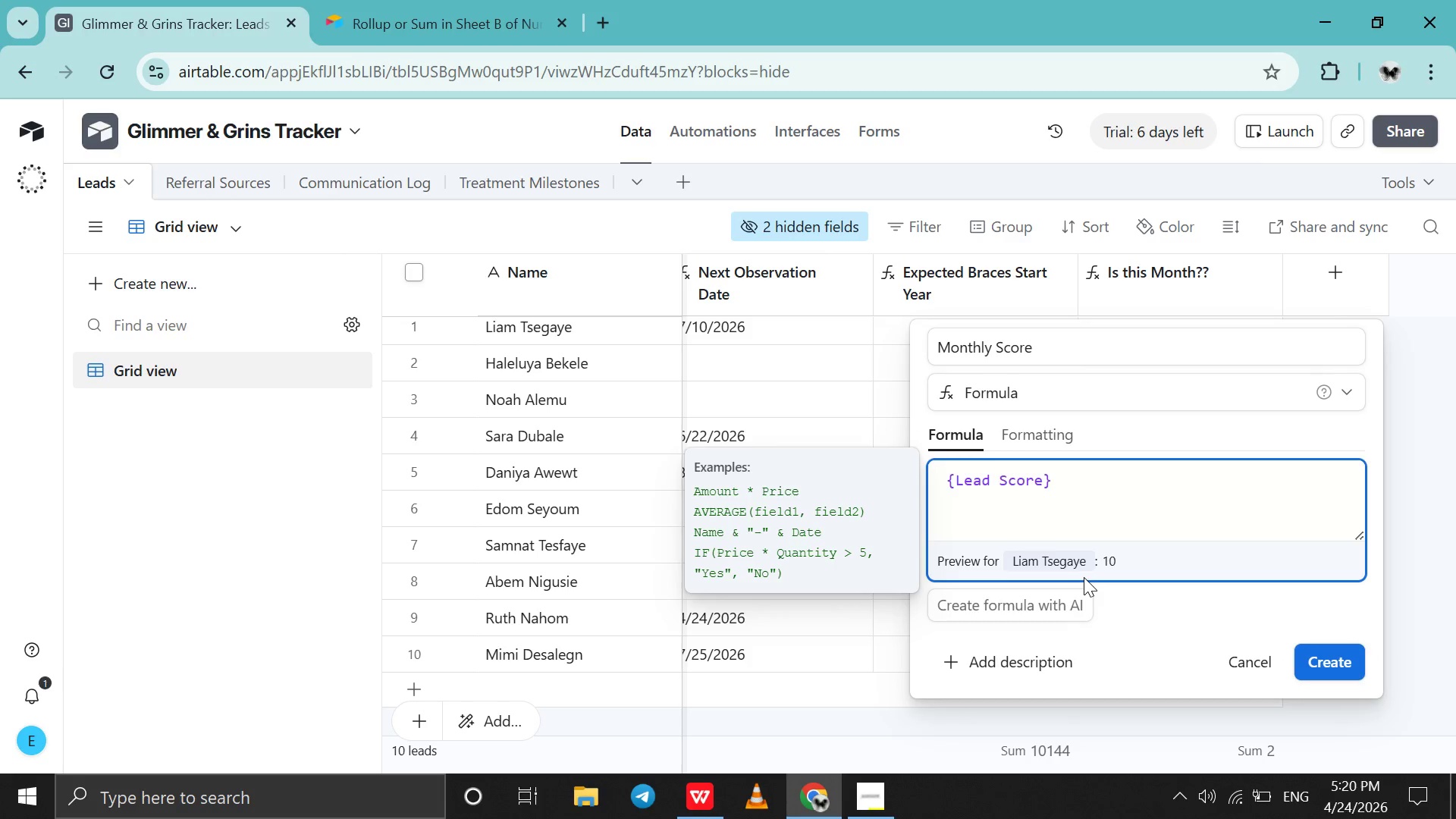 
type(*{is)
 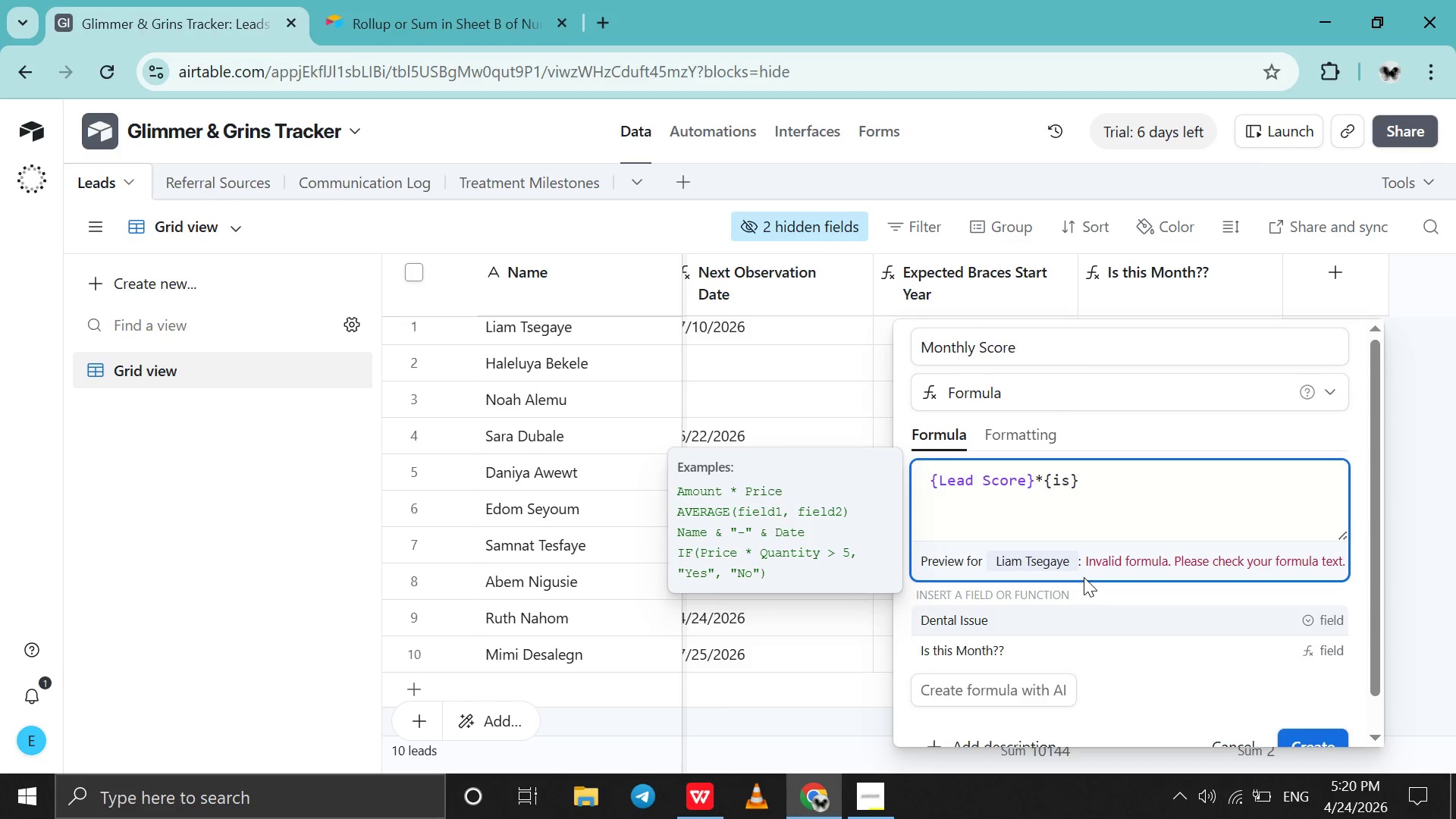 
left_click([1062, 635])
 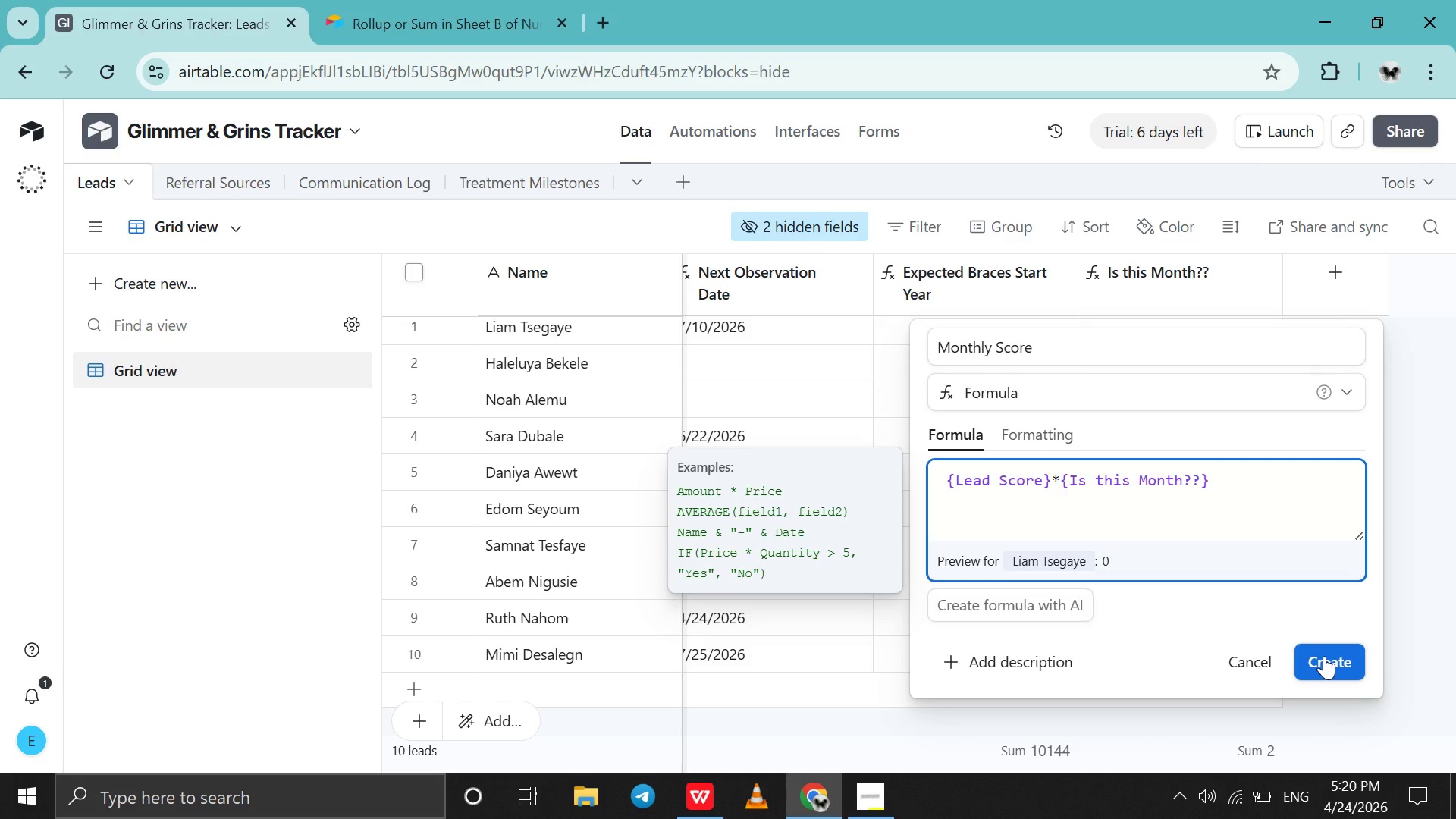 
left_click([1324, 656])
 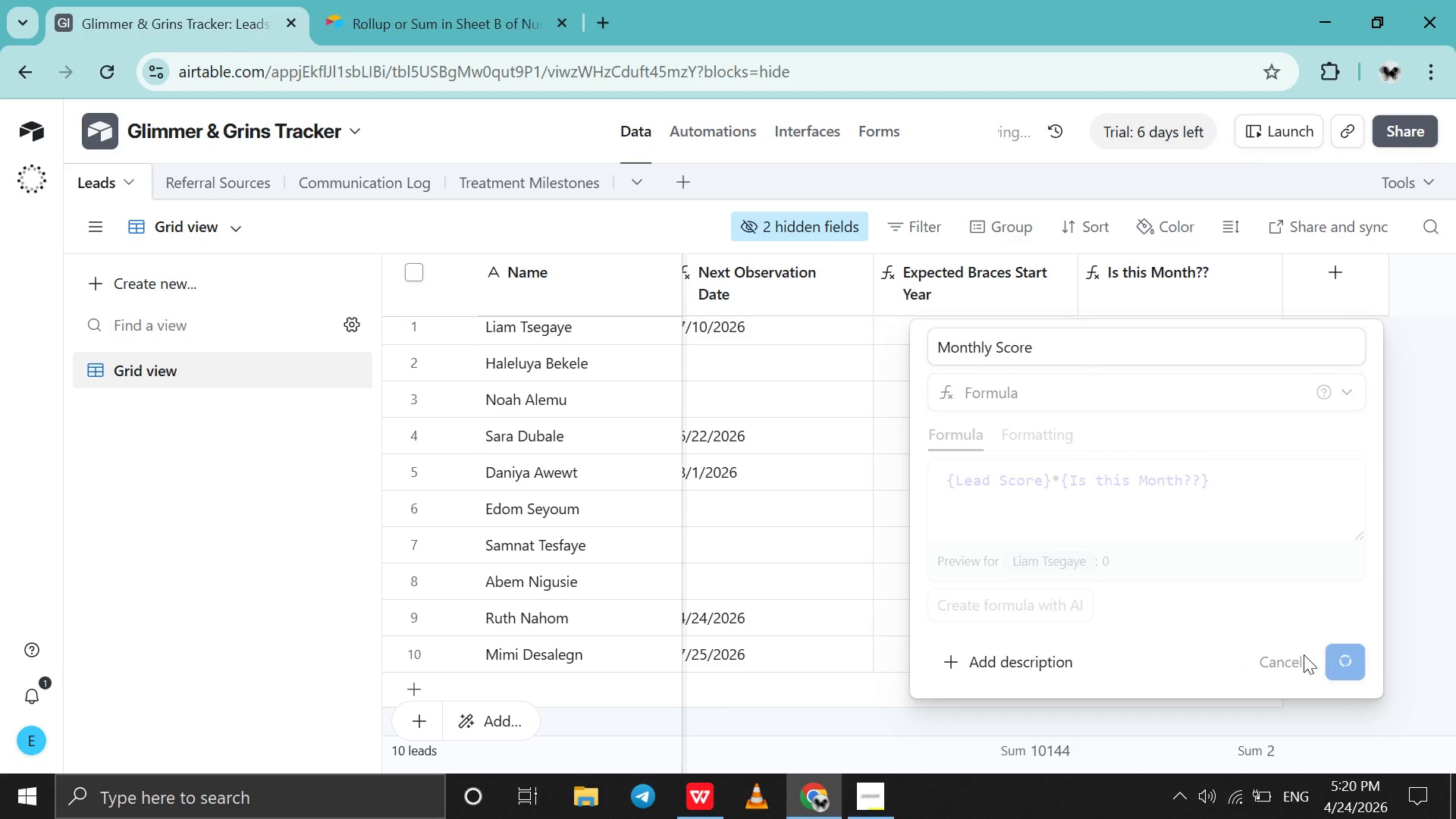 
mouse_move([1115, 300])
 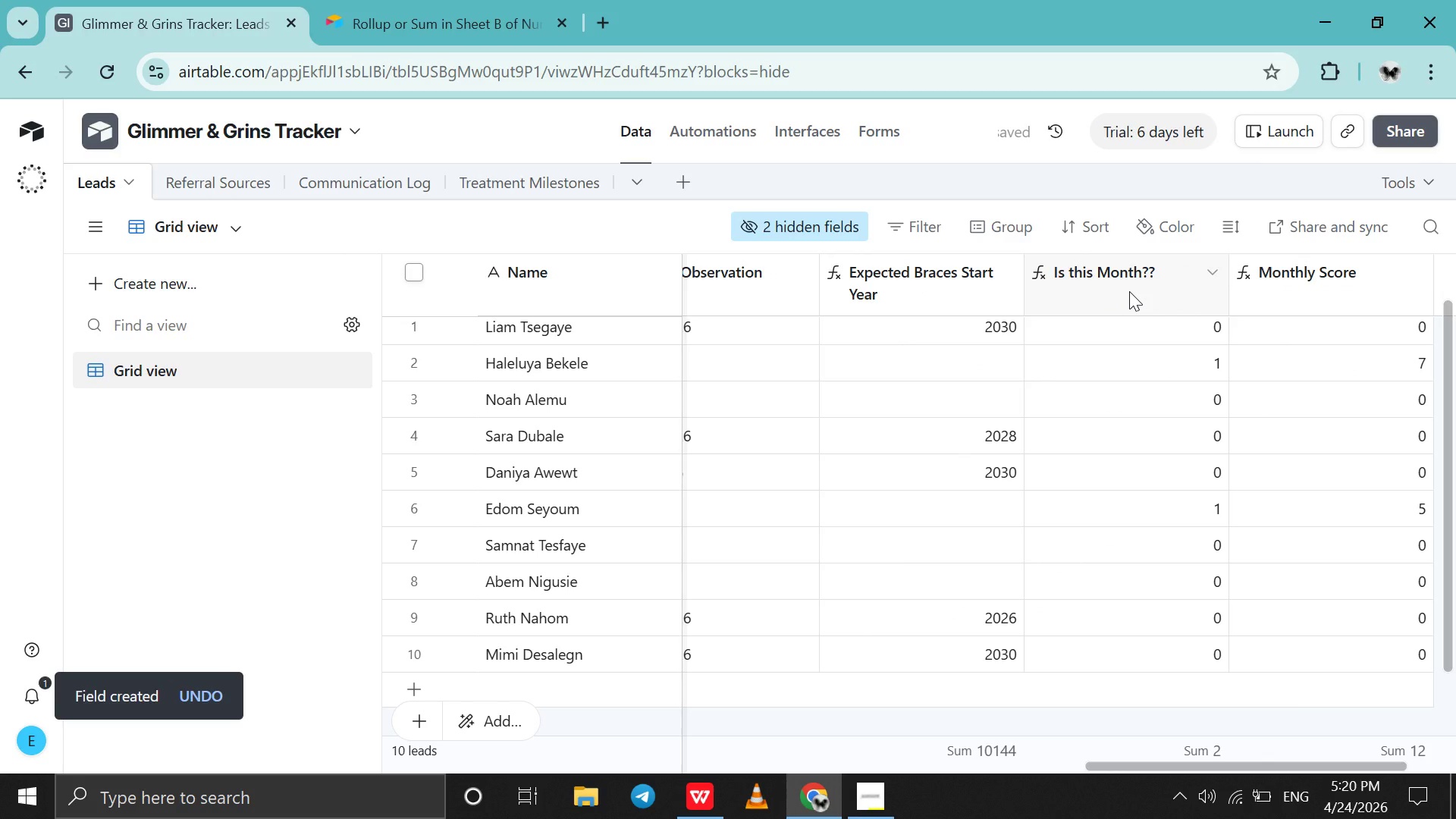 
right_click([1129, 291])
 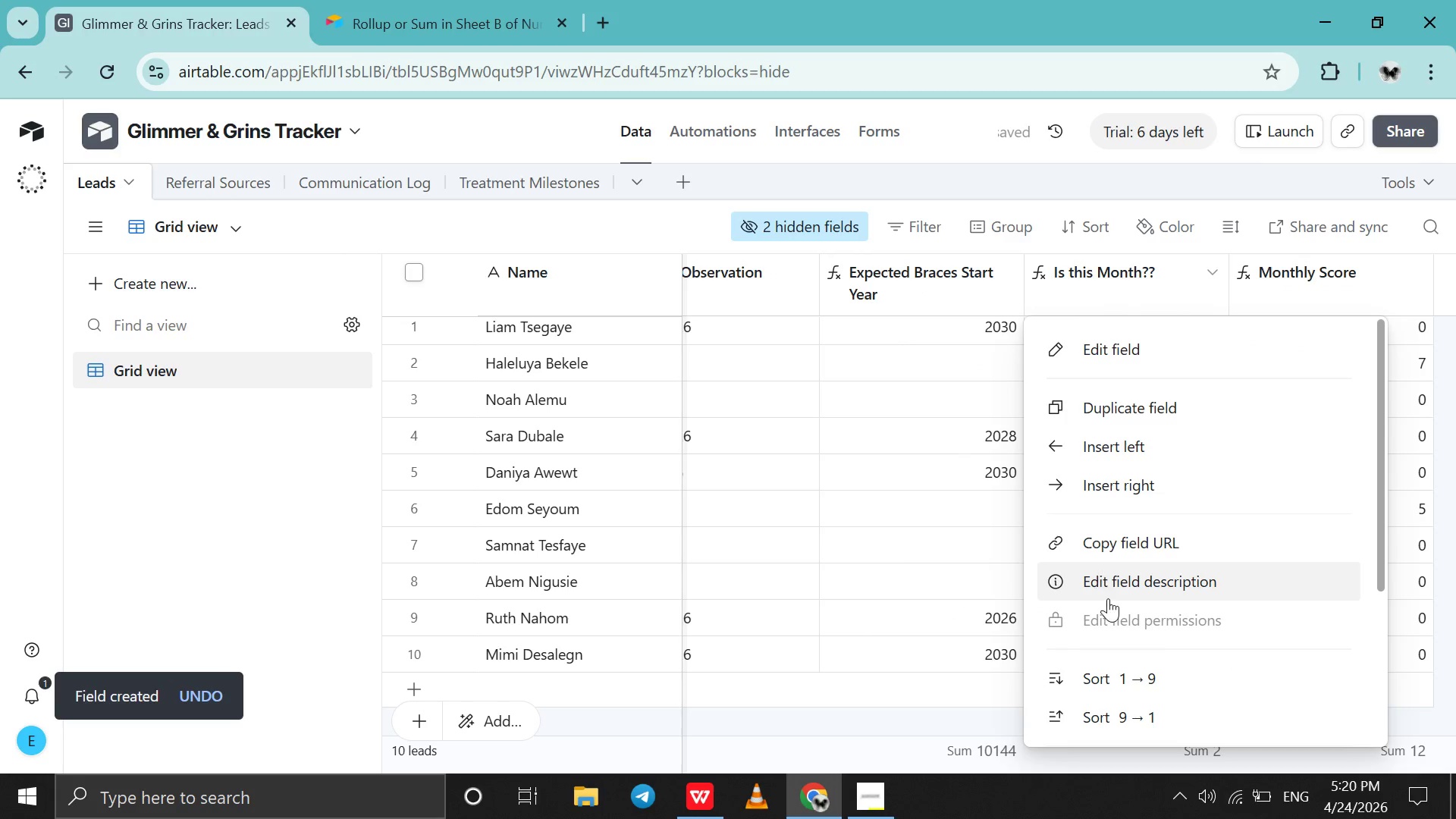 
scroll: coordinate [1108, 598], scroll_direction: down, amount: 13.0
 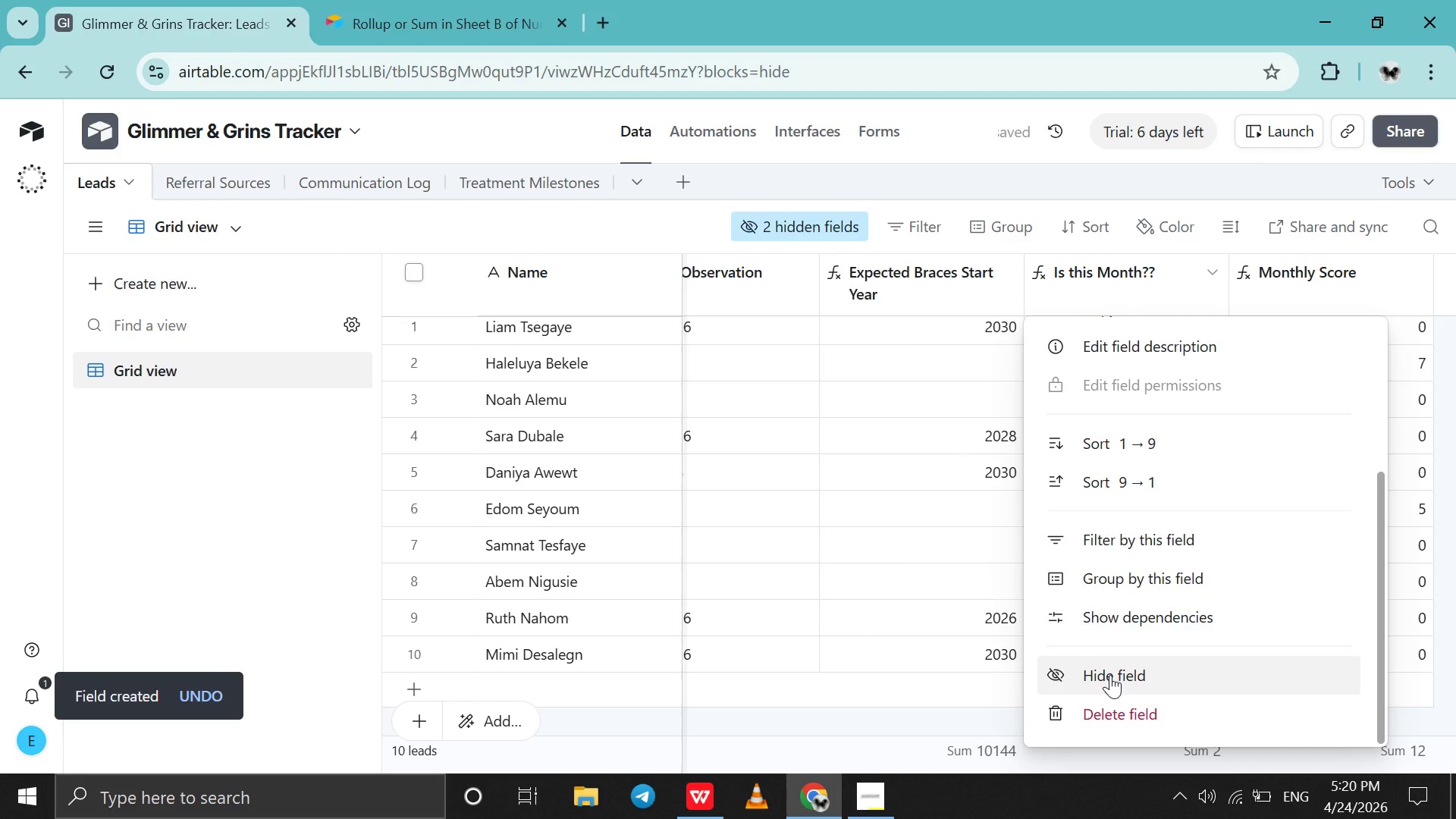 
left_click([1110, 675])
 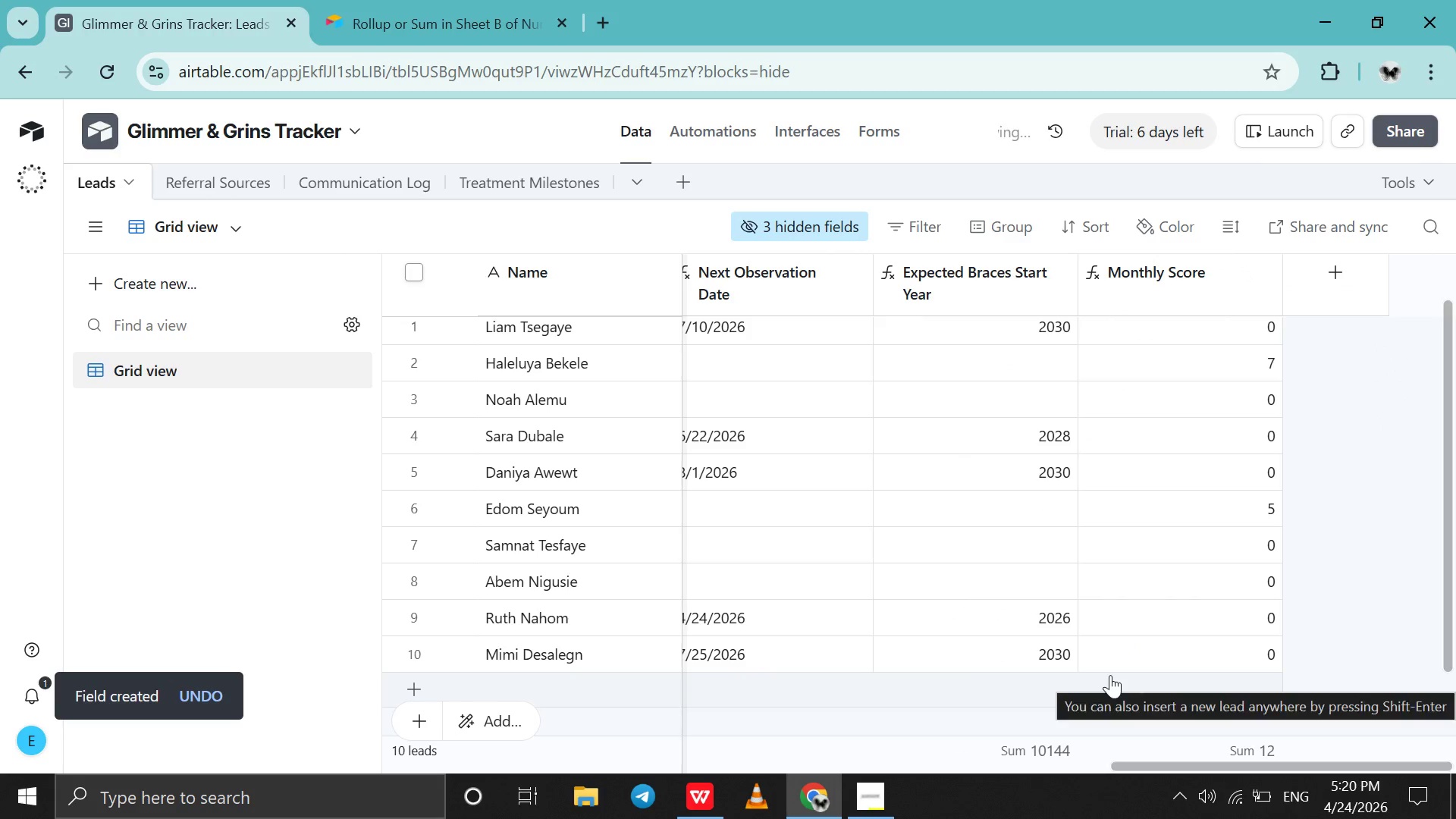 
scroll: coordinate [1110, 675], scroll_direction: up, amount: 4.0
 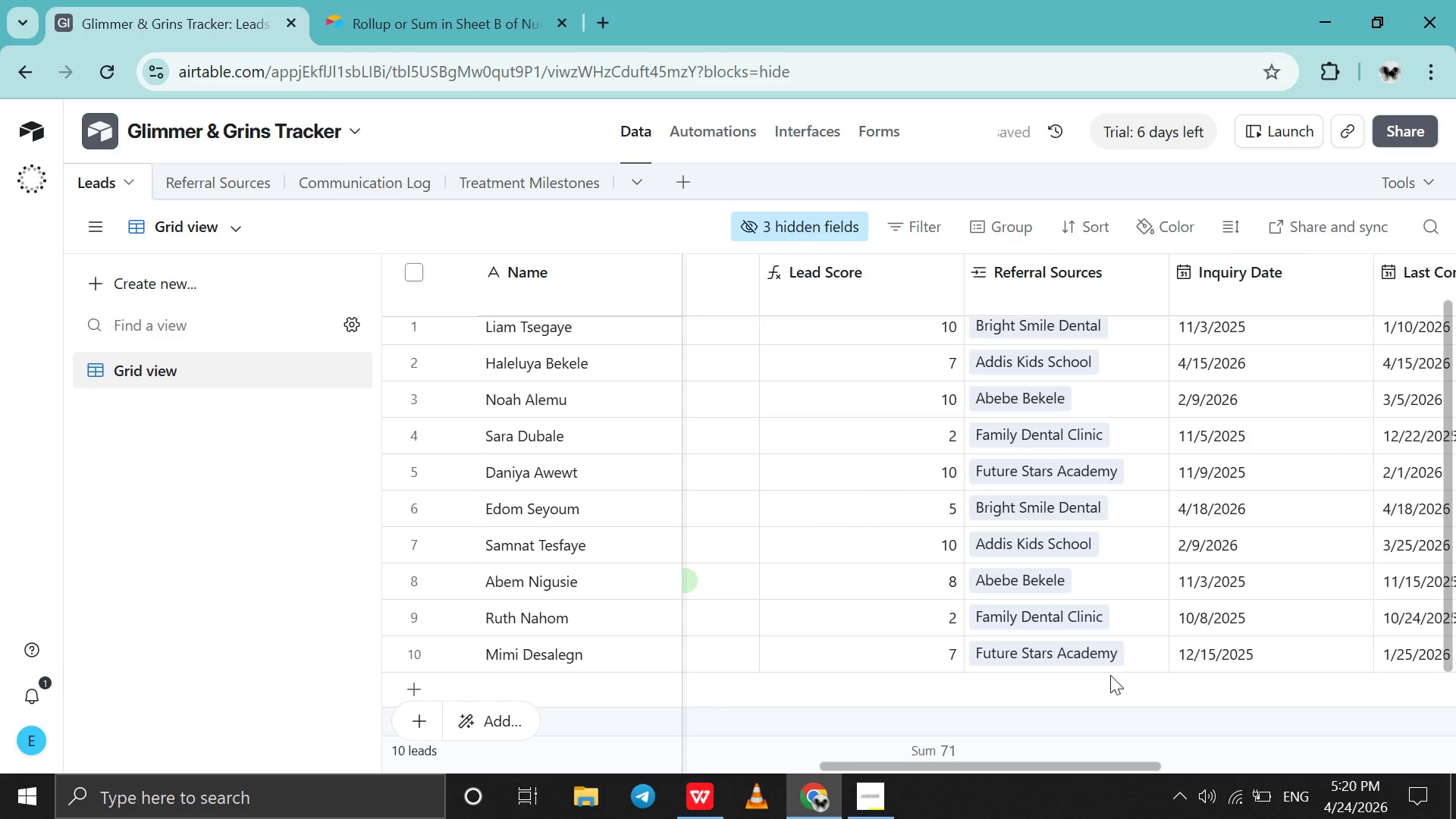 
scroll: coordinate [1110, 675], scroll_direction: down, amount: 2.0
 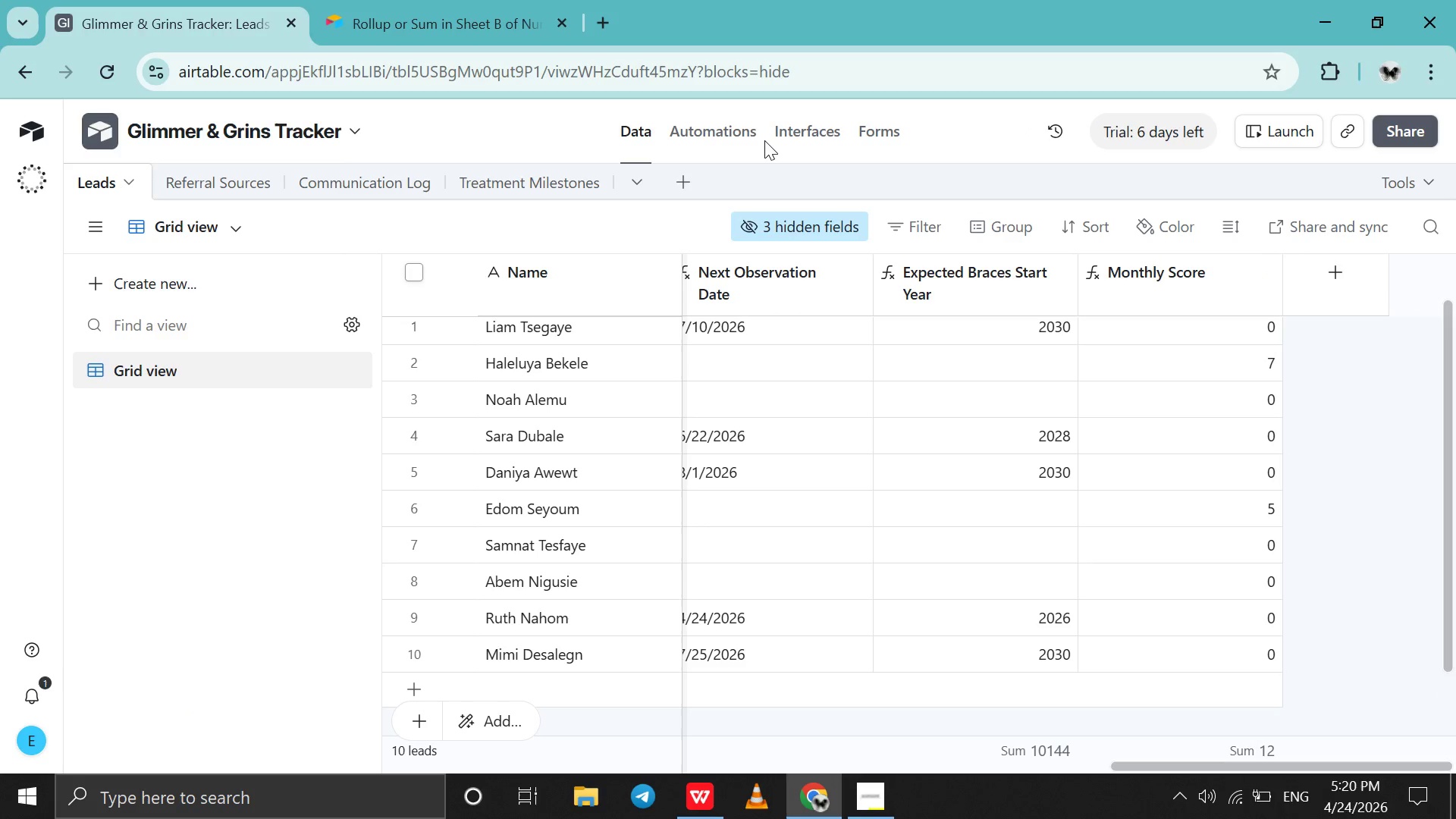 
left_click([244, 188])
 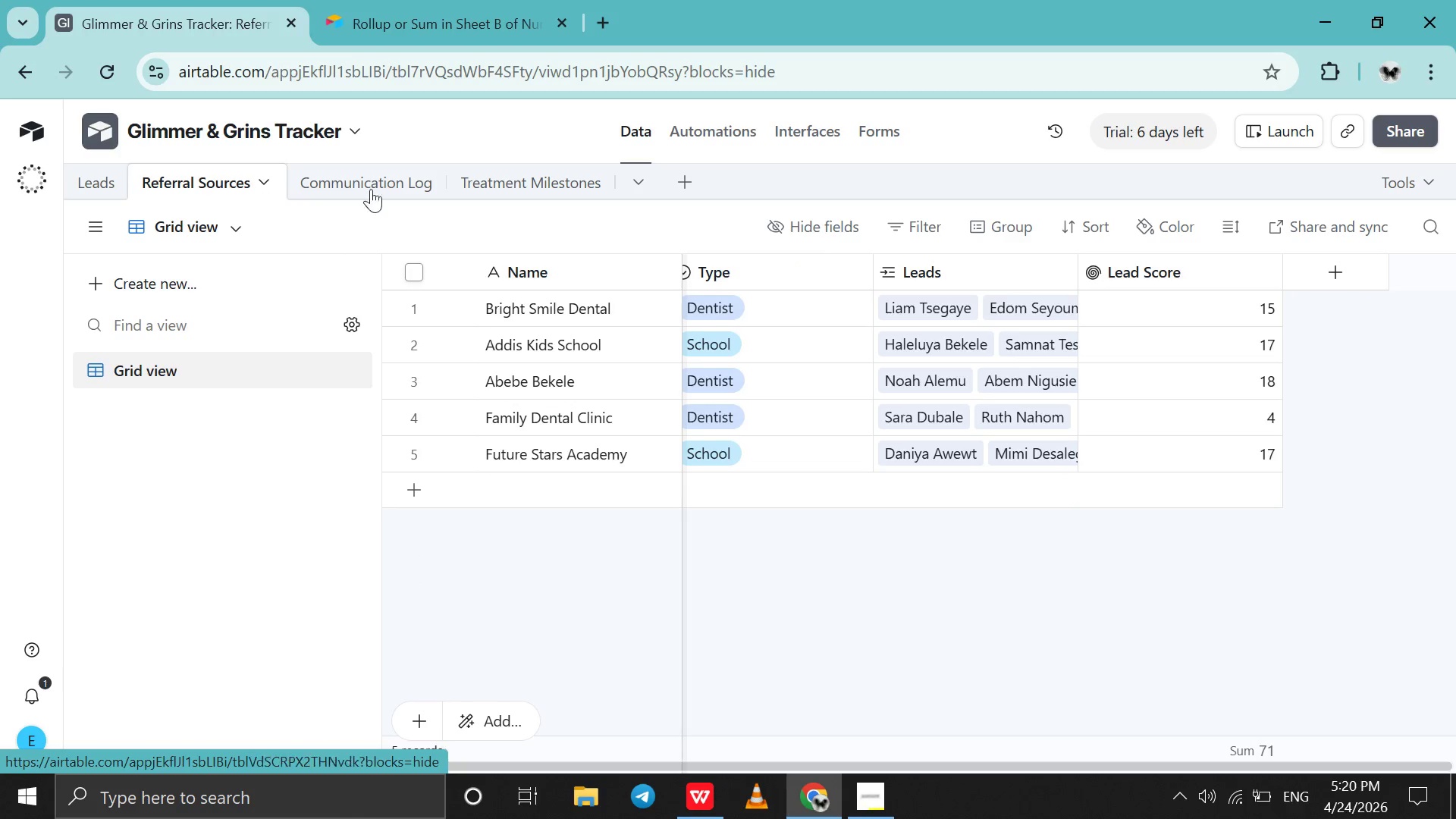 
wait(6.62)
 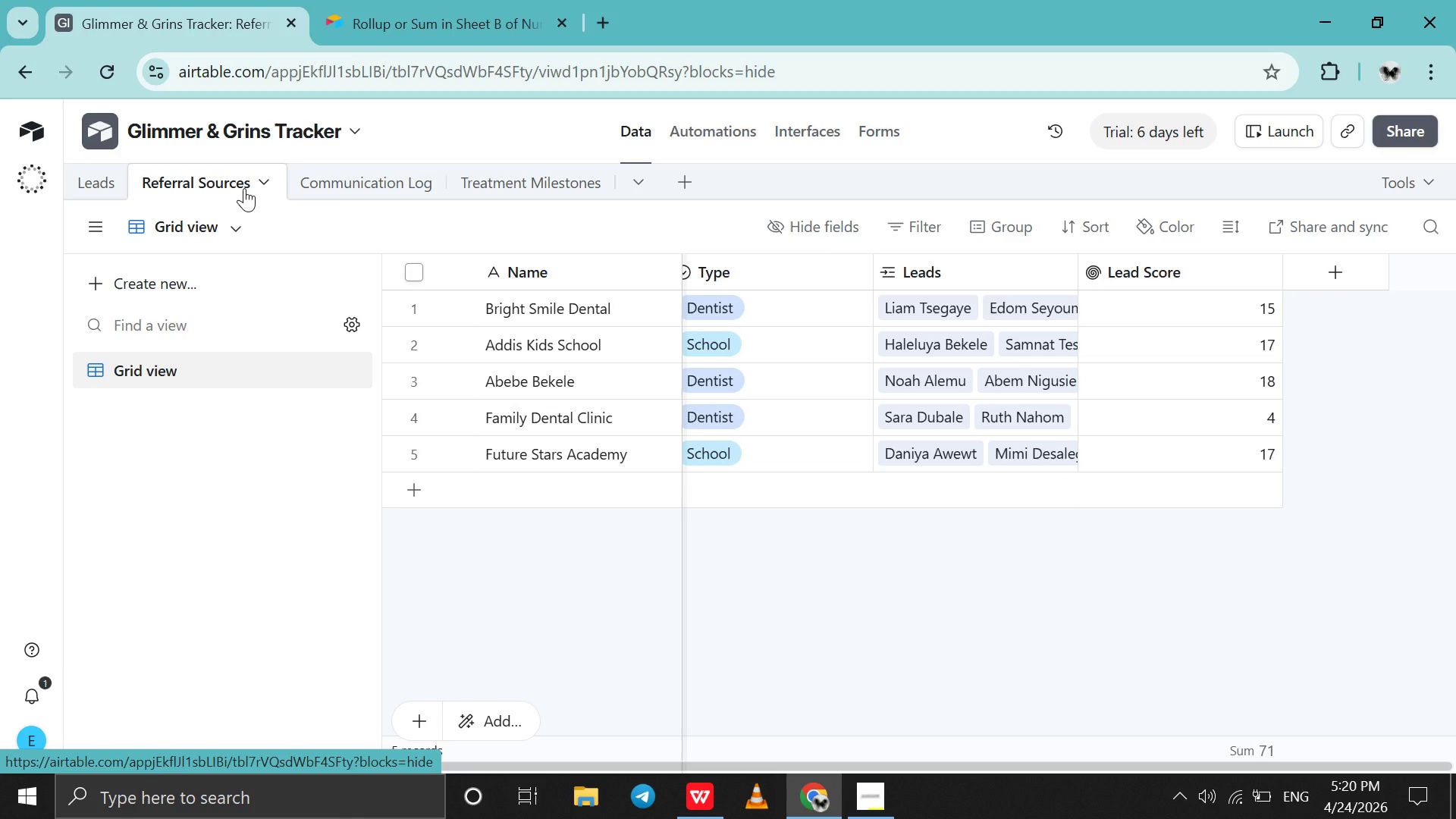 
left_click([1312, 274])
 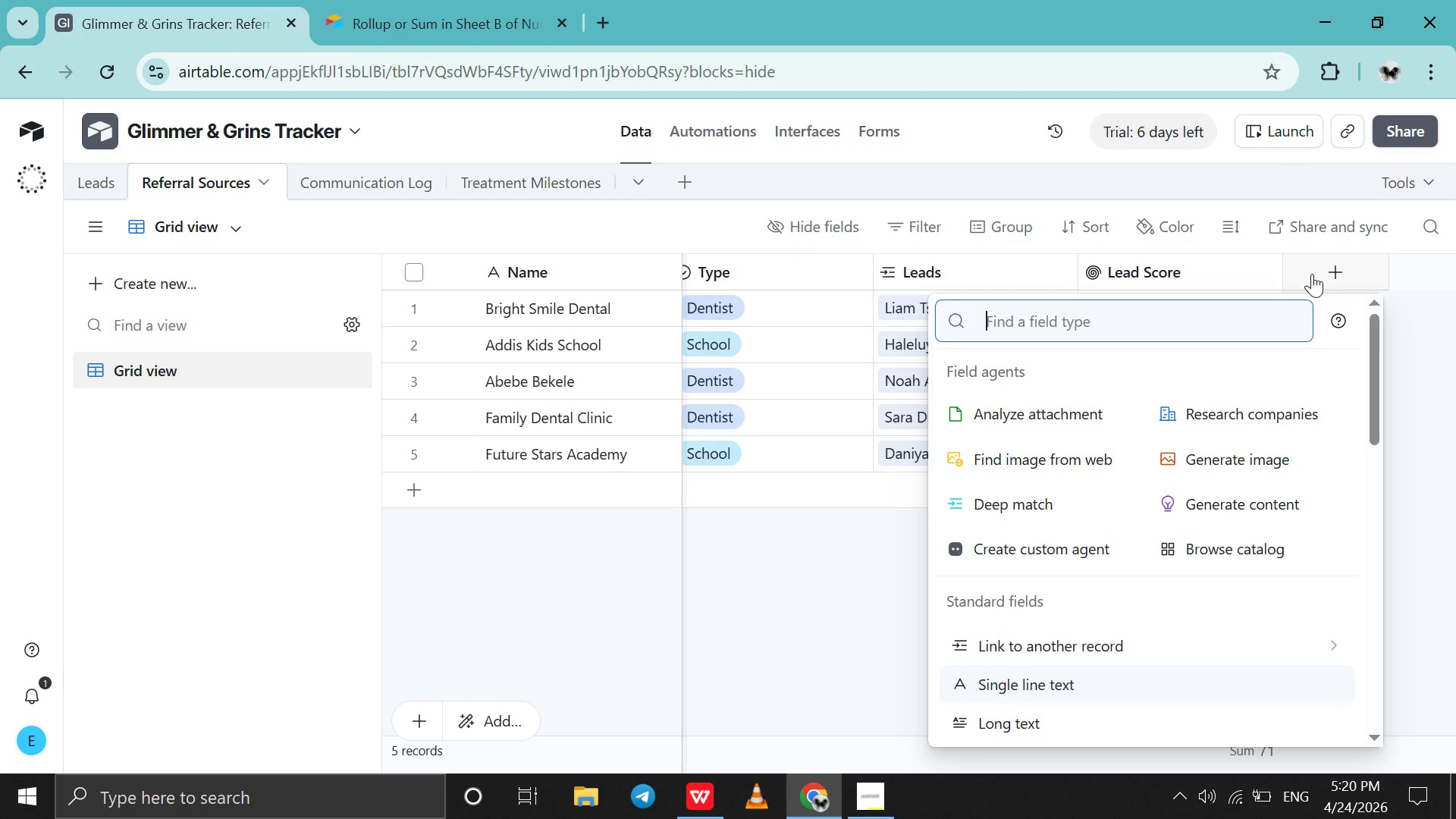 
type(rol)
 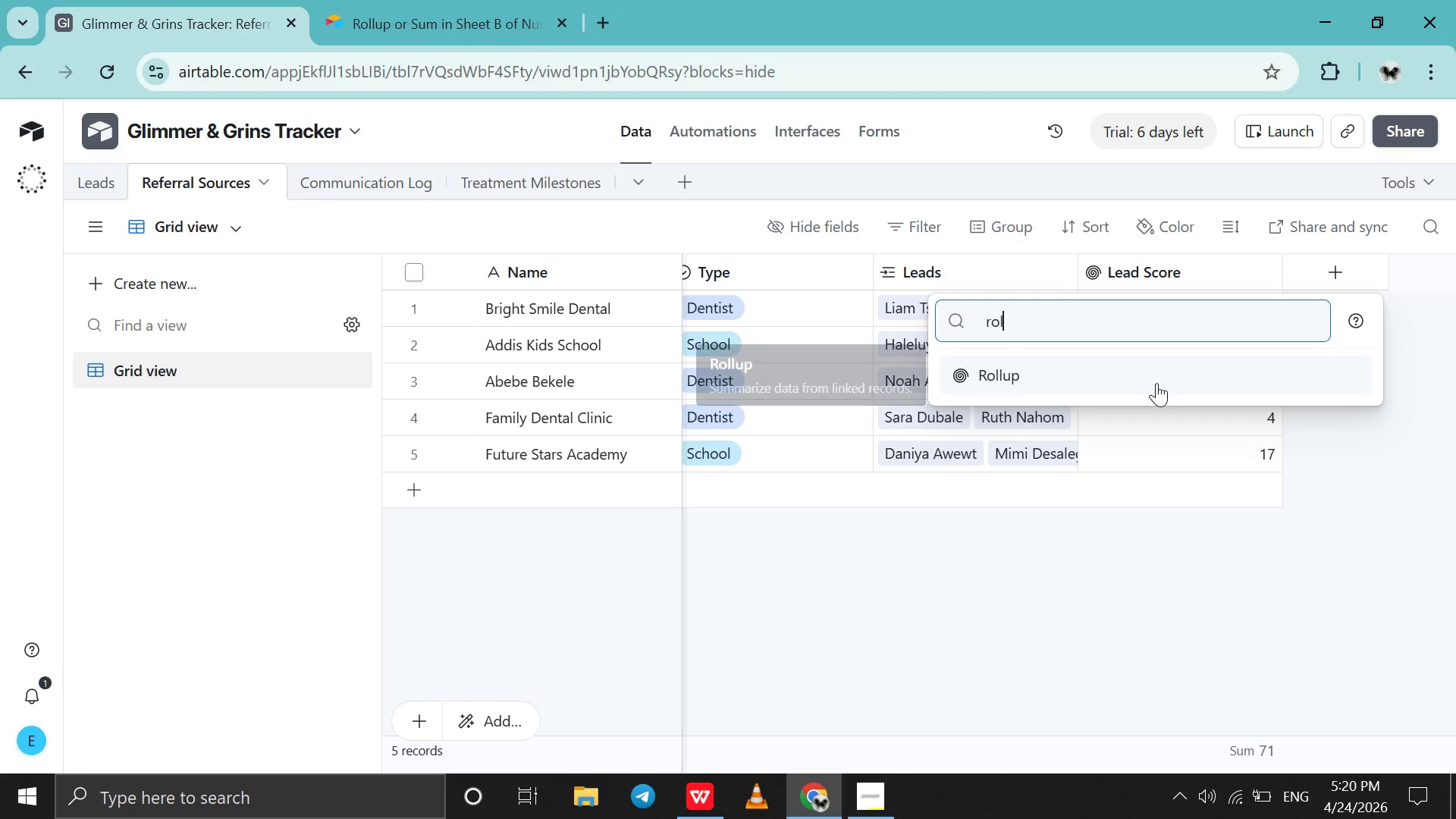 
left_click([1156, 383])
 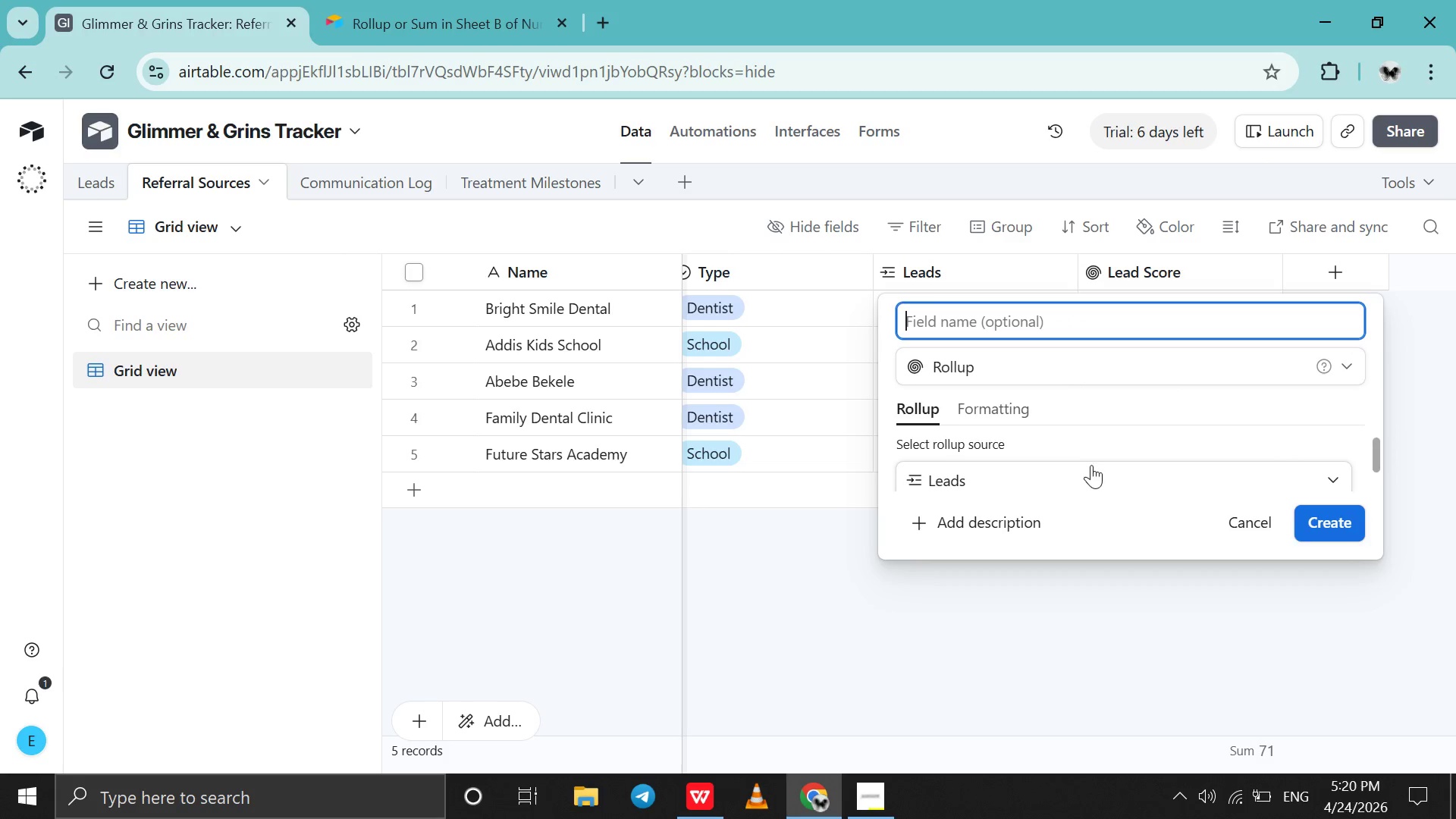 
scroll: coordinate [1088, 469], scroll_direction: down, amount: 2.0
 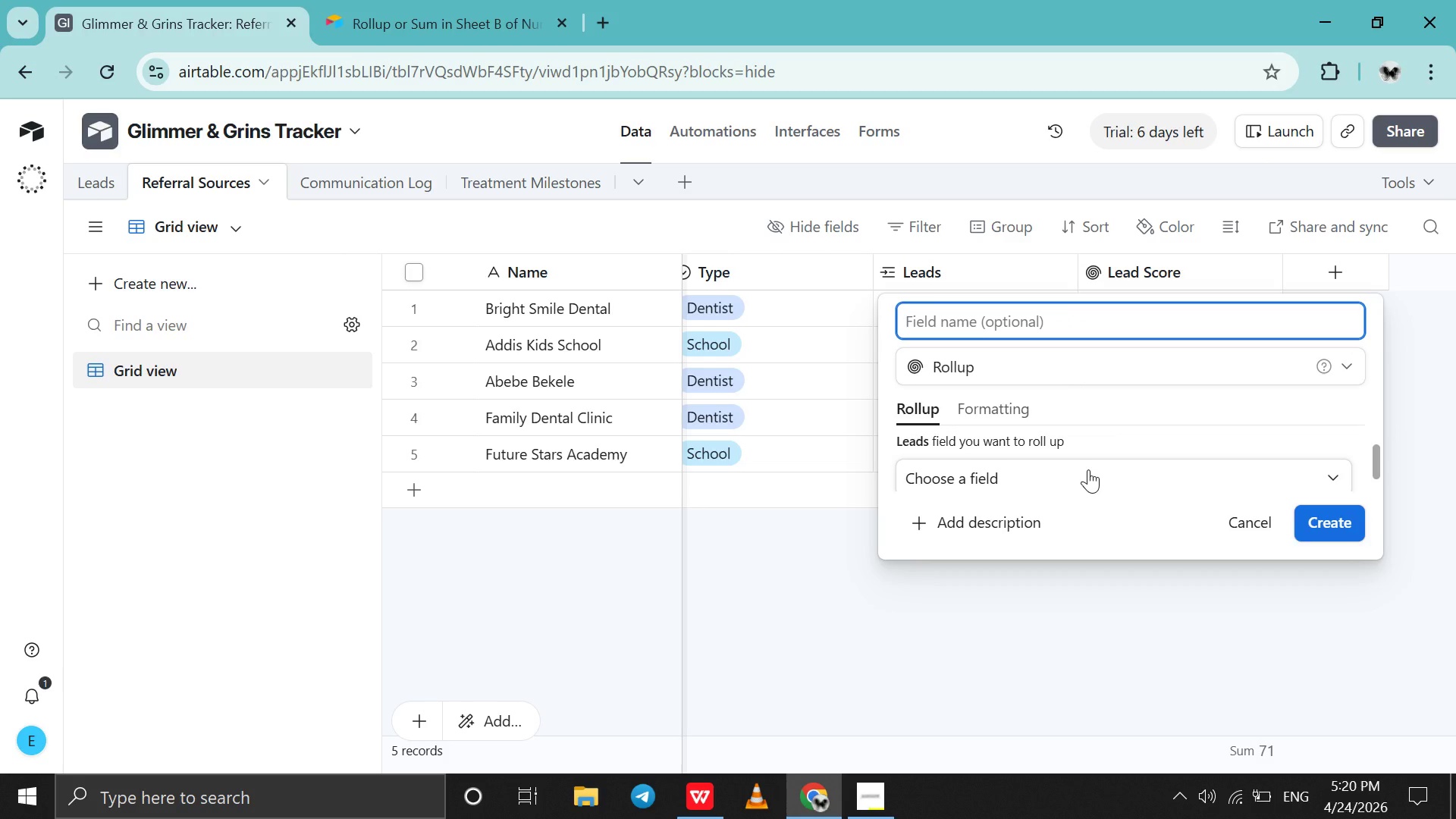 
type(Monthly Total Score)
 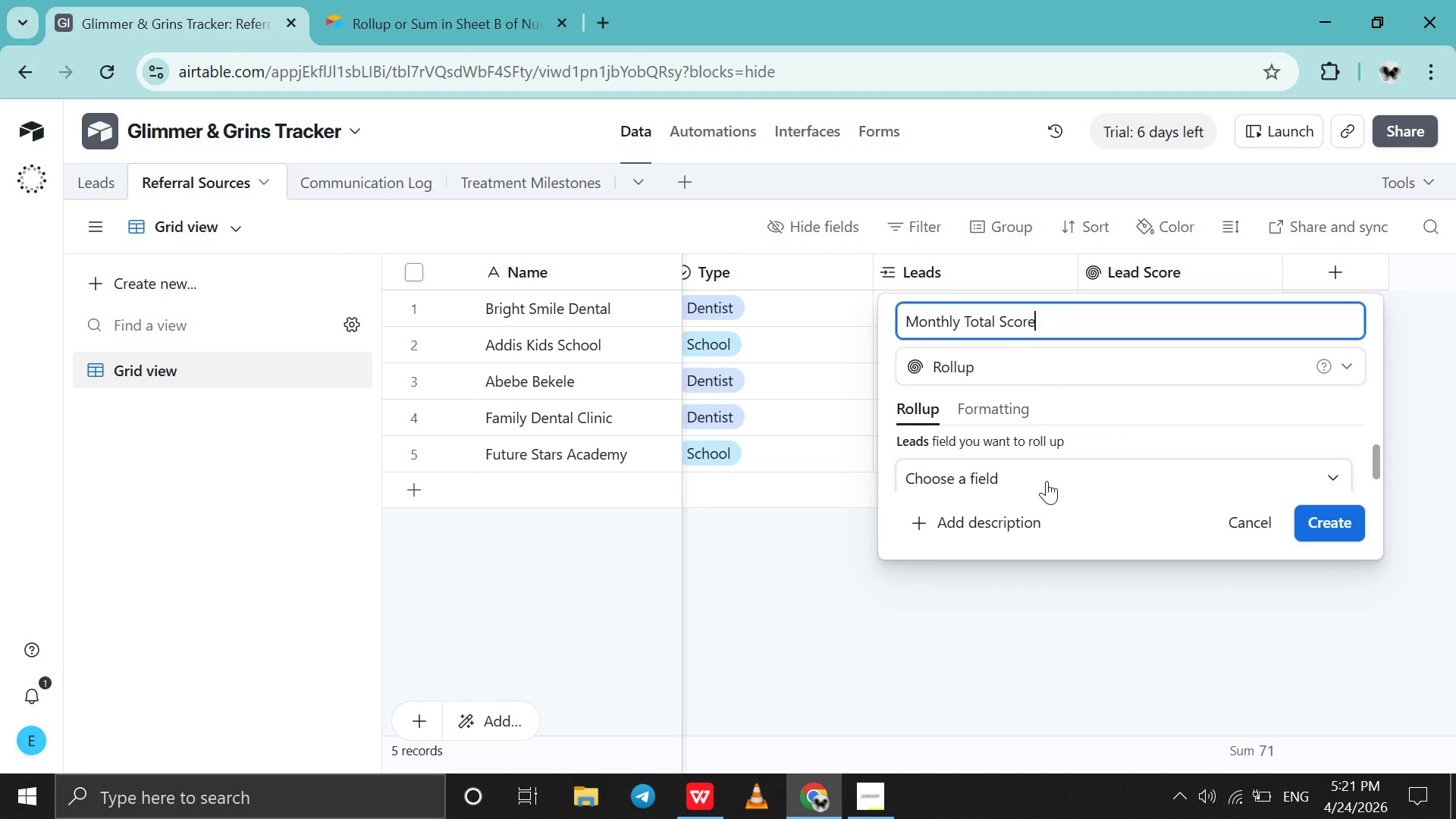 
left_click([1046, 481])
 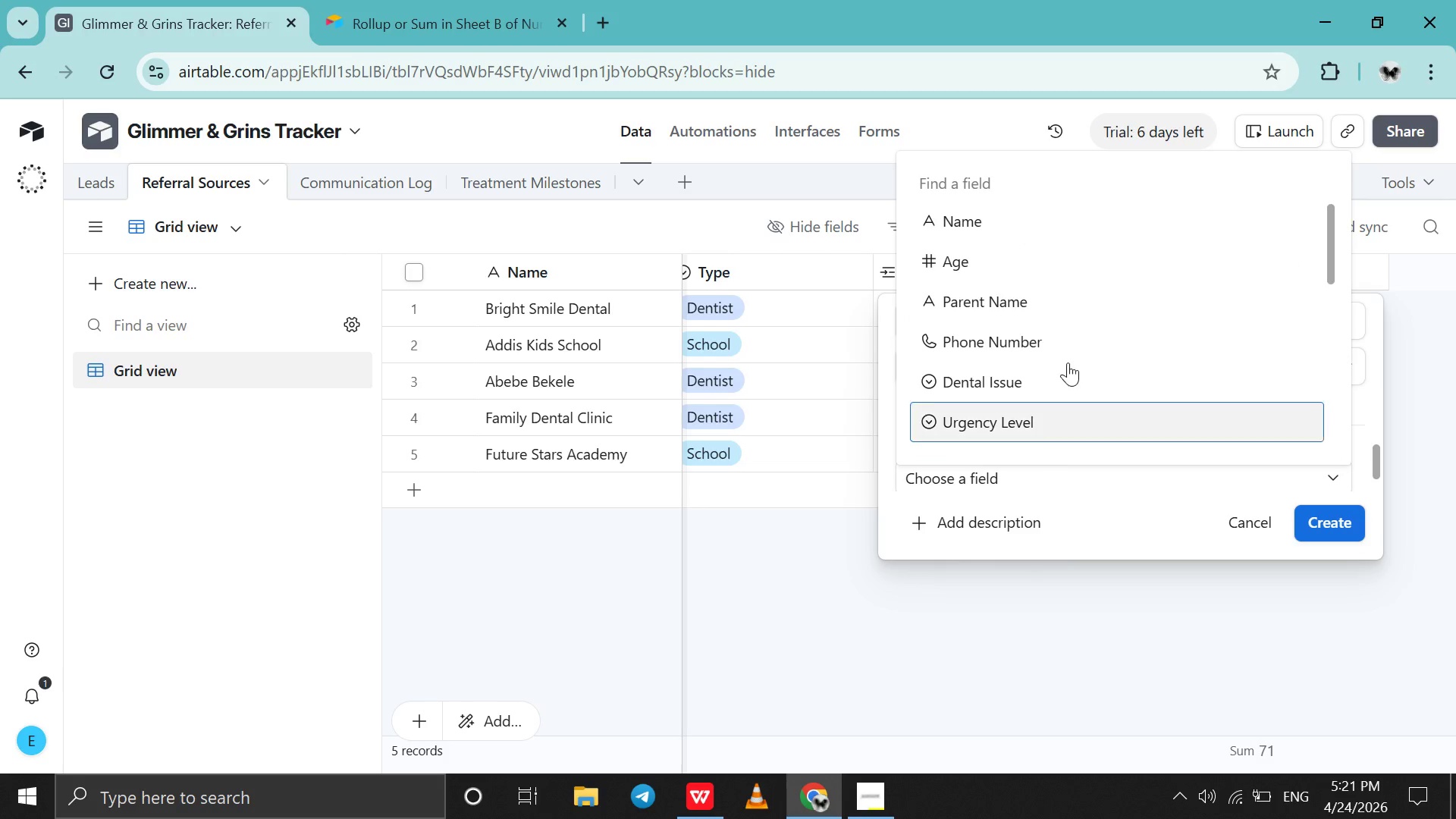 
scroll: coordinate [1067, 406], scroll_direction: down, amount: 21.0
 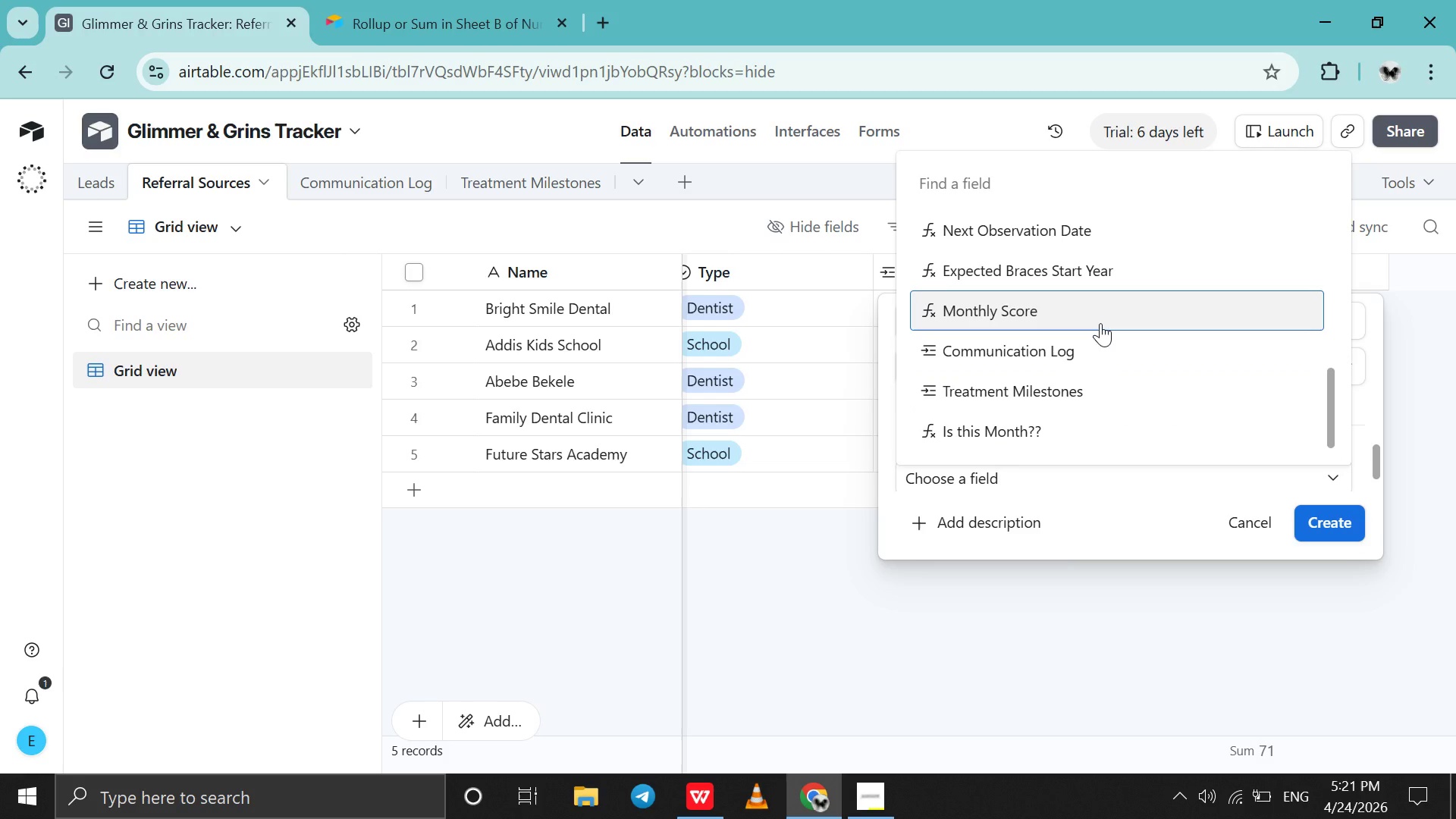 
left_click([1100, 323])
 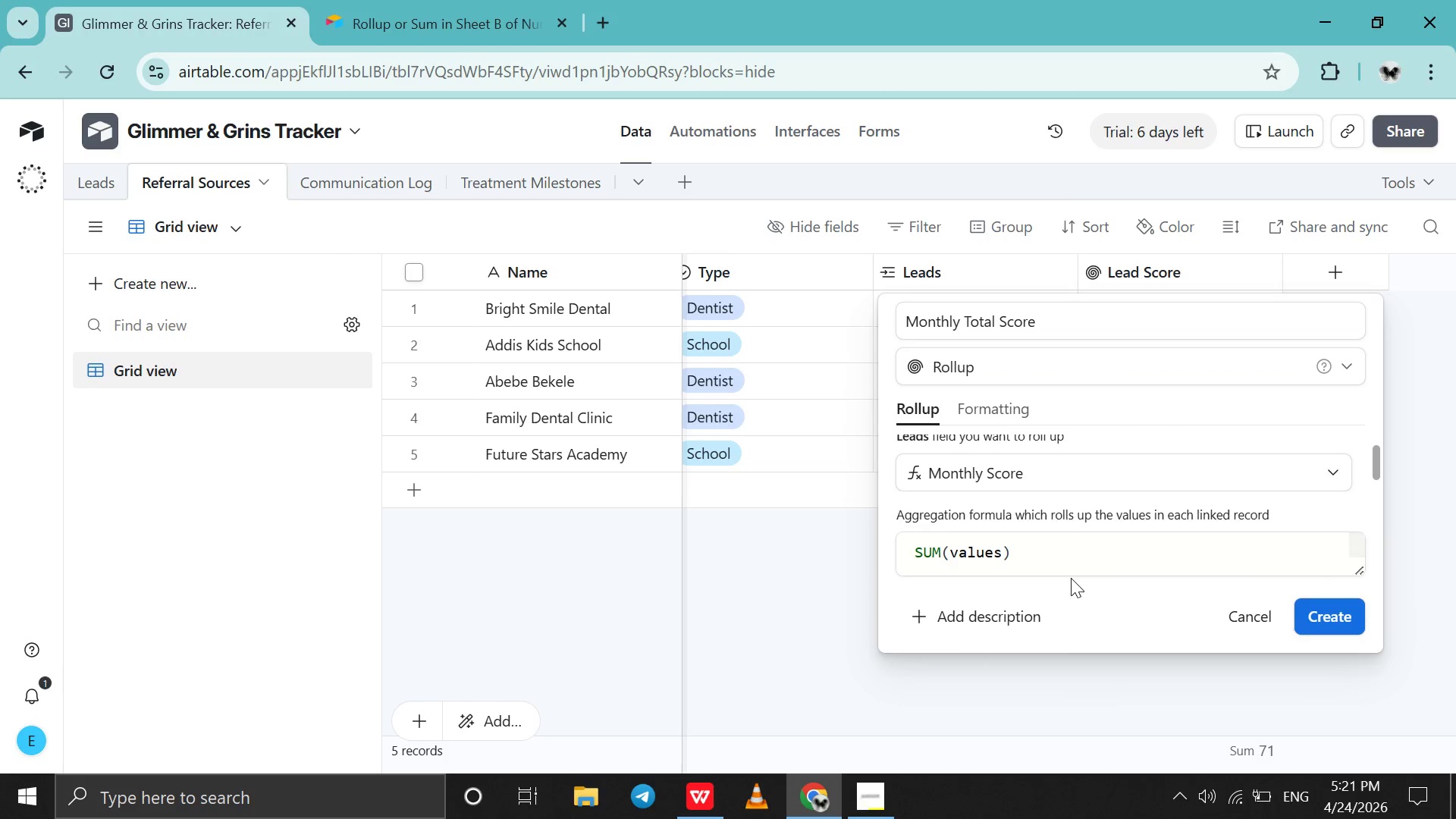 
scroll: coordinate [1071, 578], scroll_direction: down, amount: 2.0
 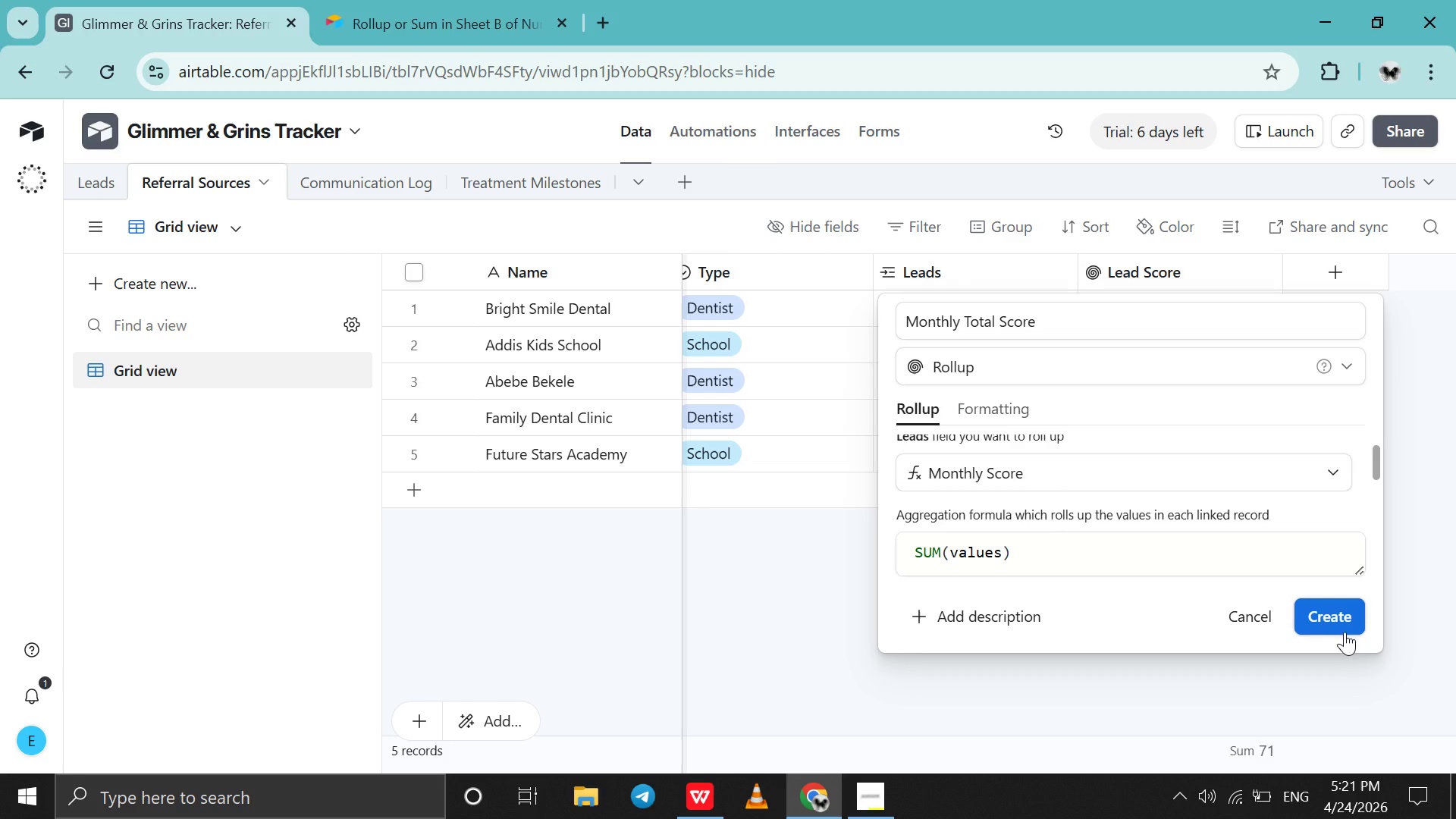 
left_click([1348, 620])
 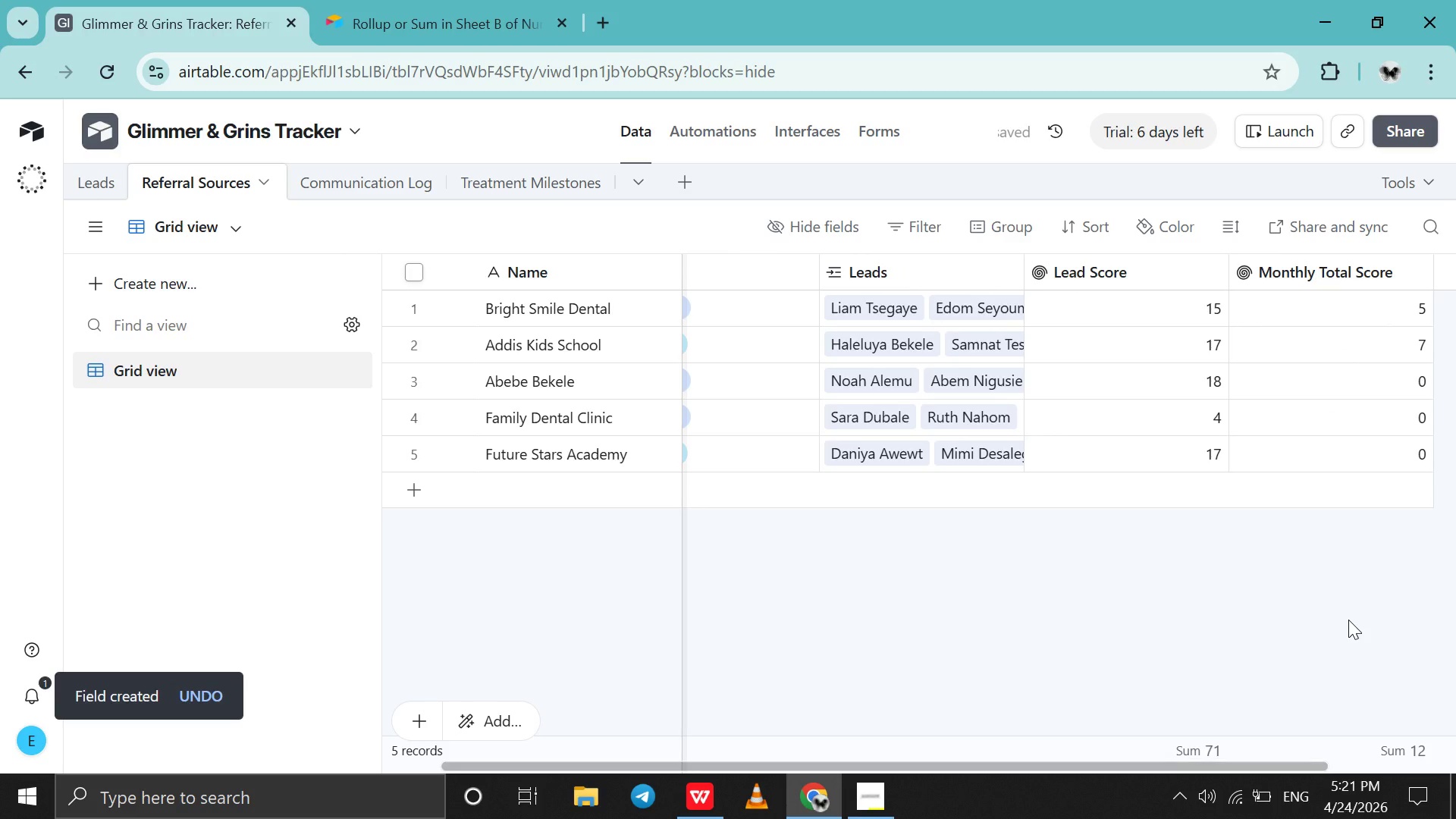 
wait(5.88)
 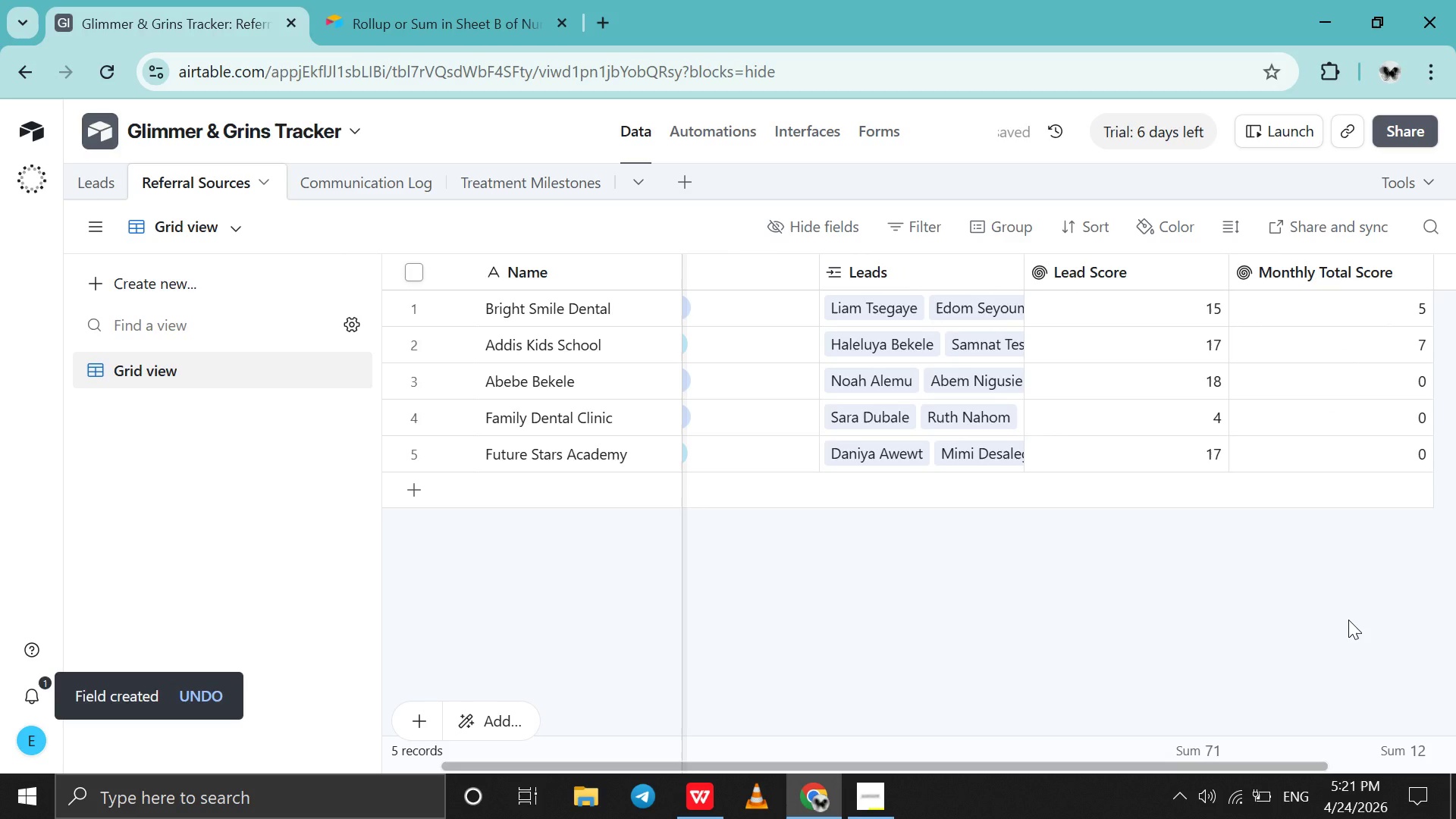 
scroll: coordinate [1348, 620], scroll_direction: down, amount: 7.0
 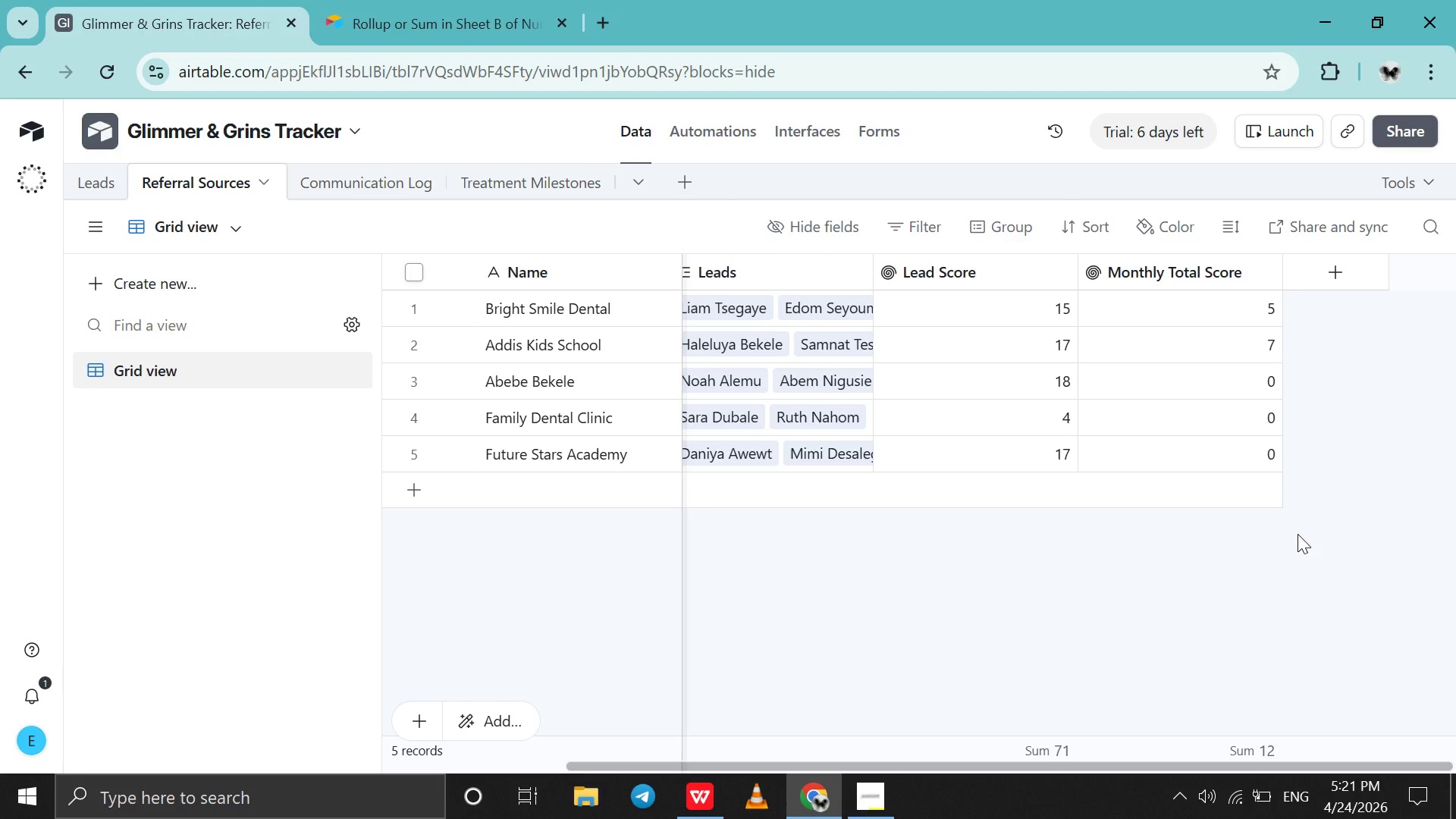 
wait(34.46)
 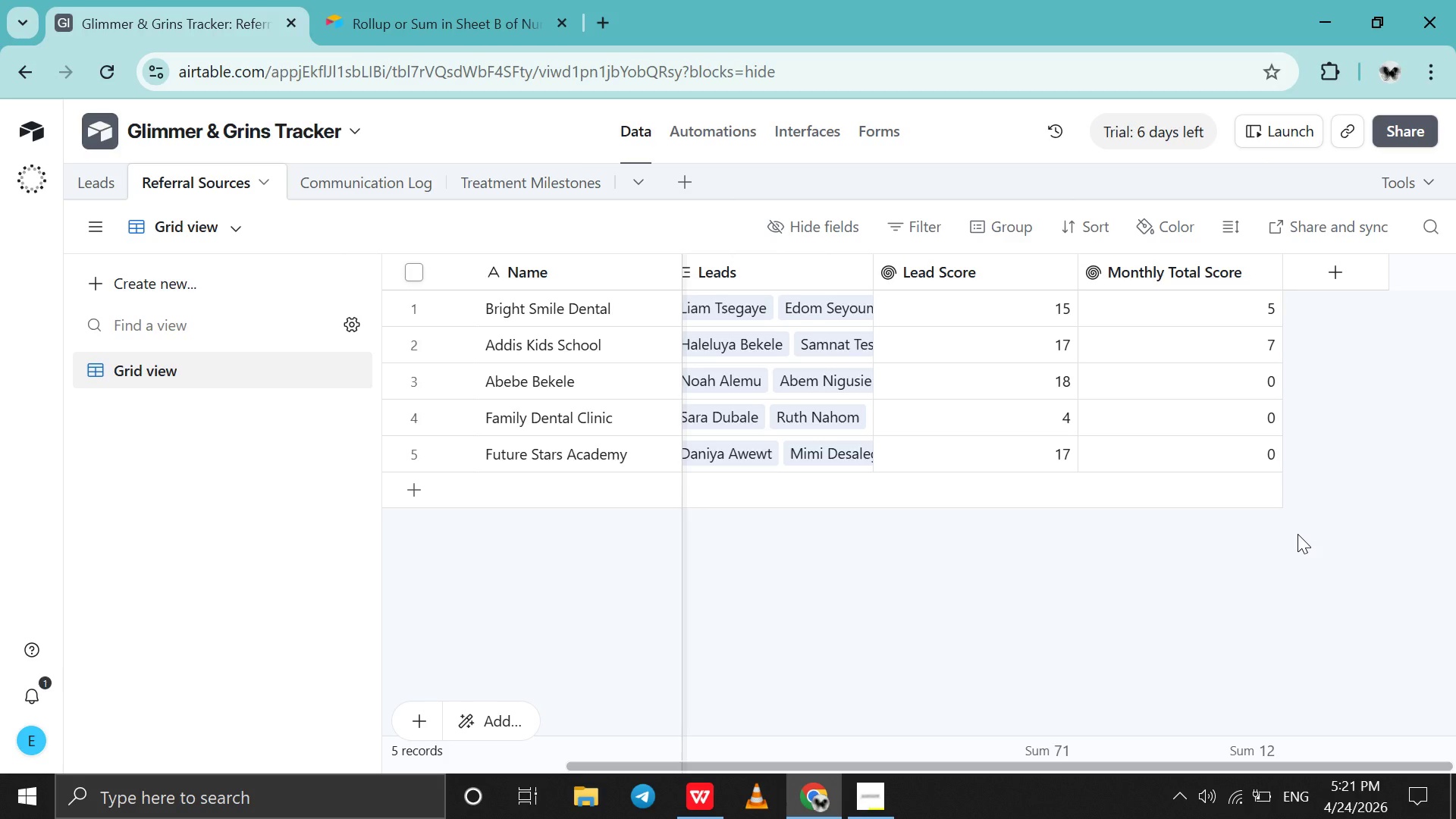 
left_click([855, 795])